 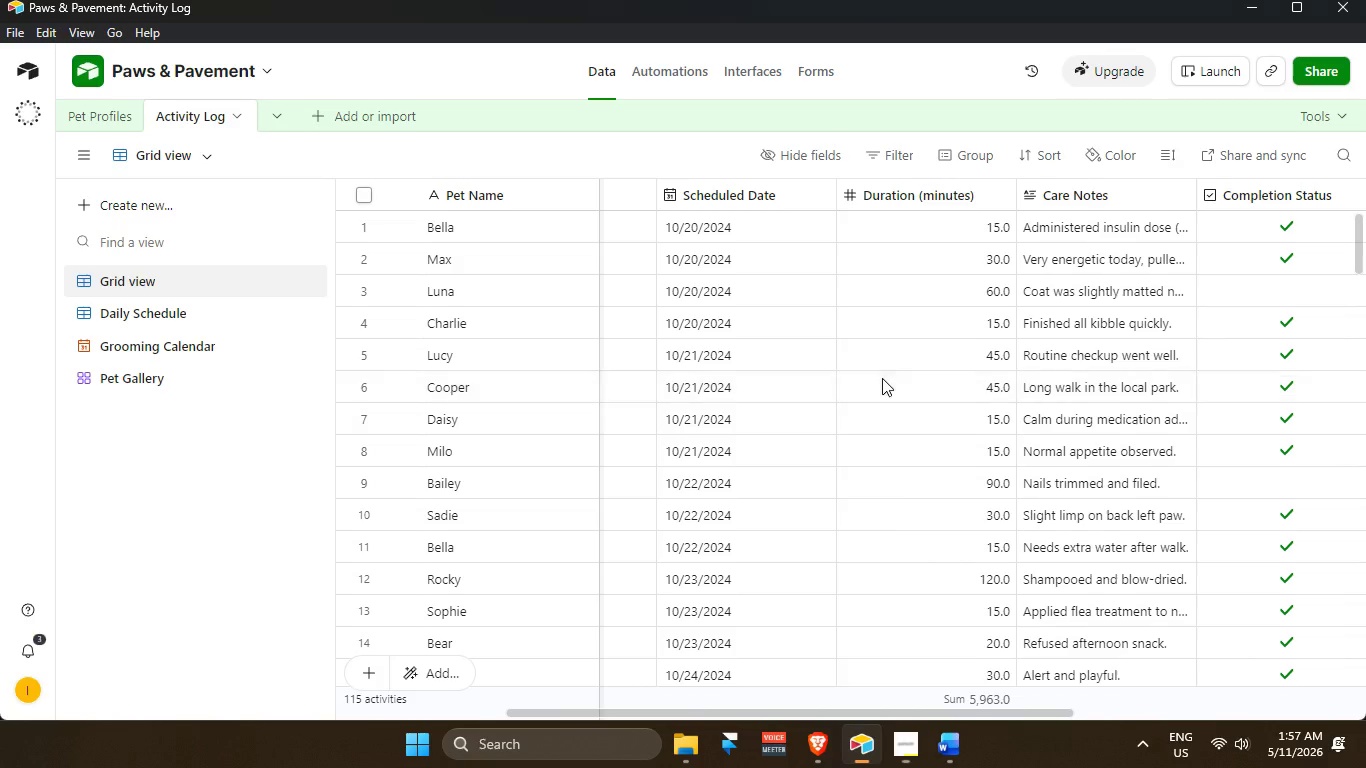 
scroll: coordinate [730, 433], scroll_direction: up, amount: 4.0
 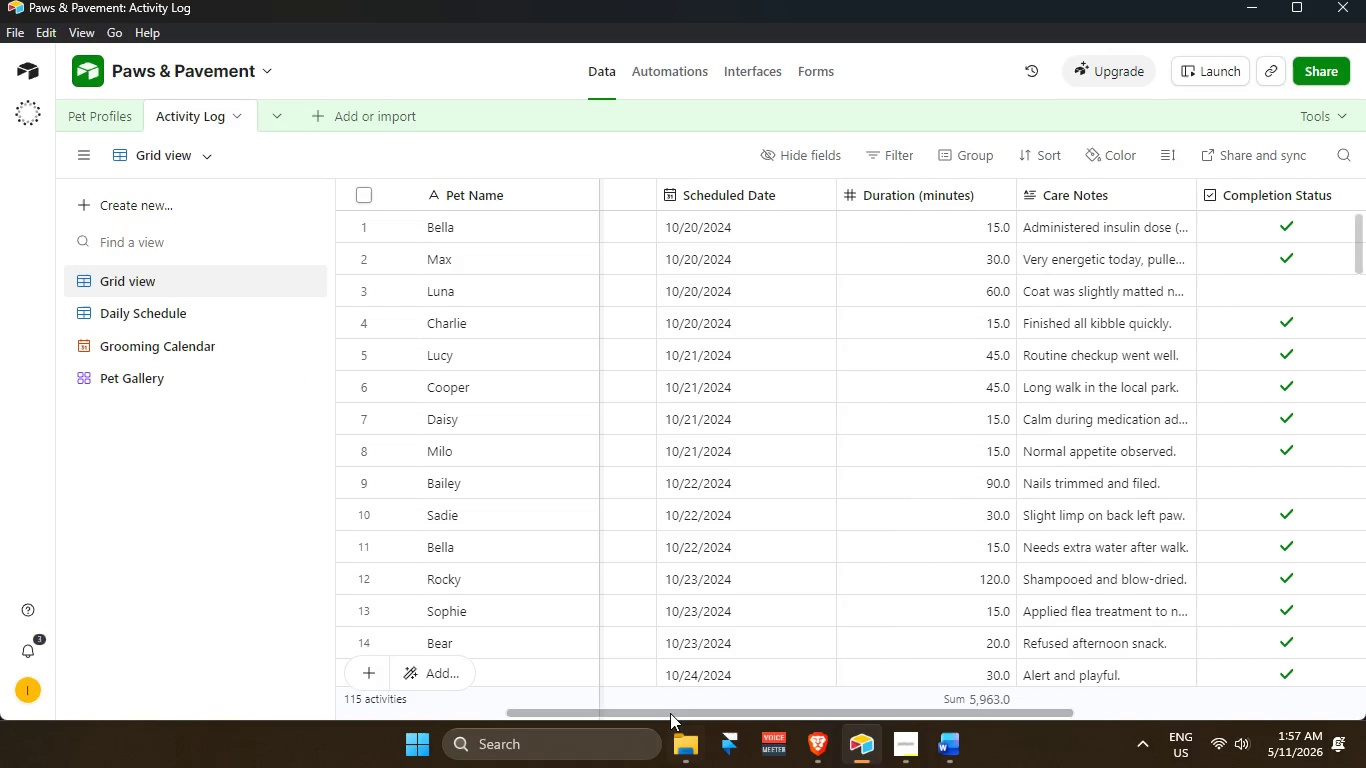 
left_click_drag(start_coordinate=[670, 713], to_coordinate=[224, 701])
 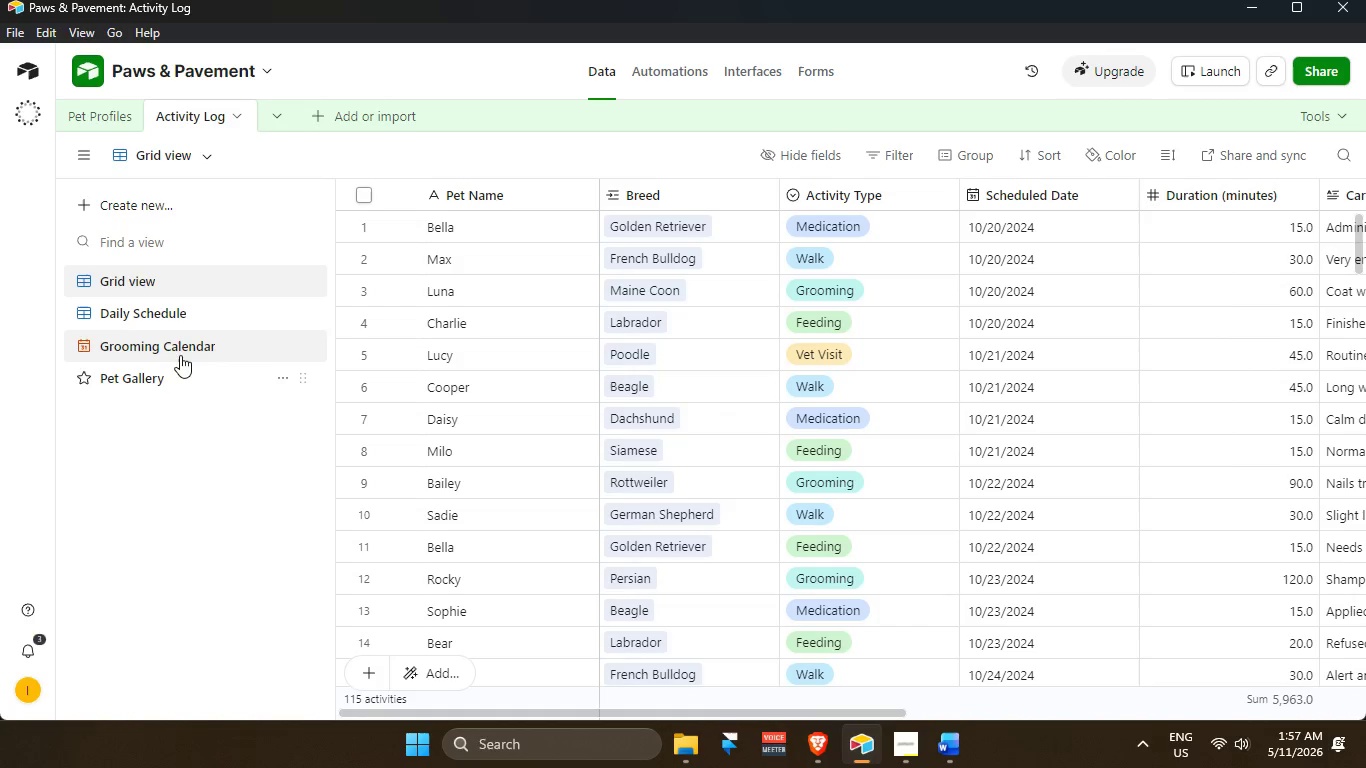 
left_click([178, 321])
 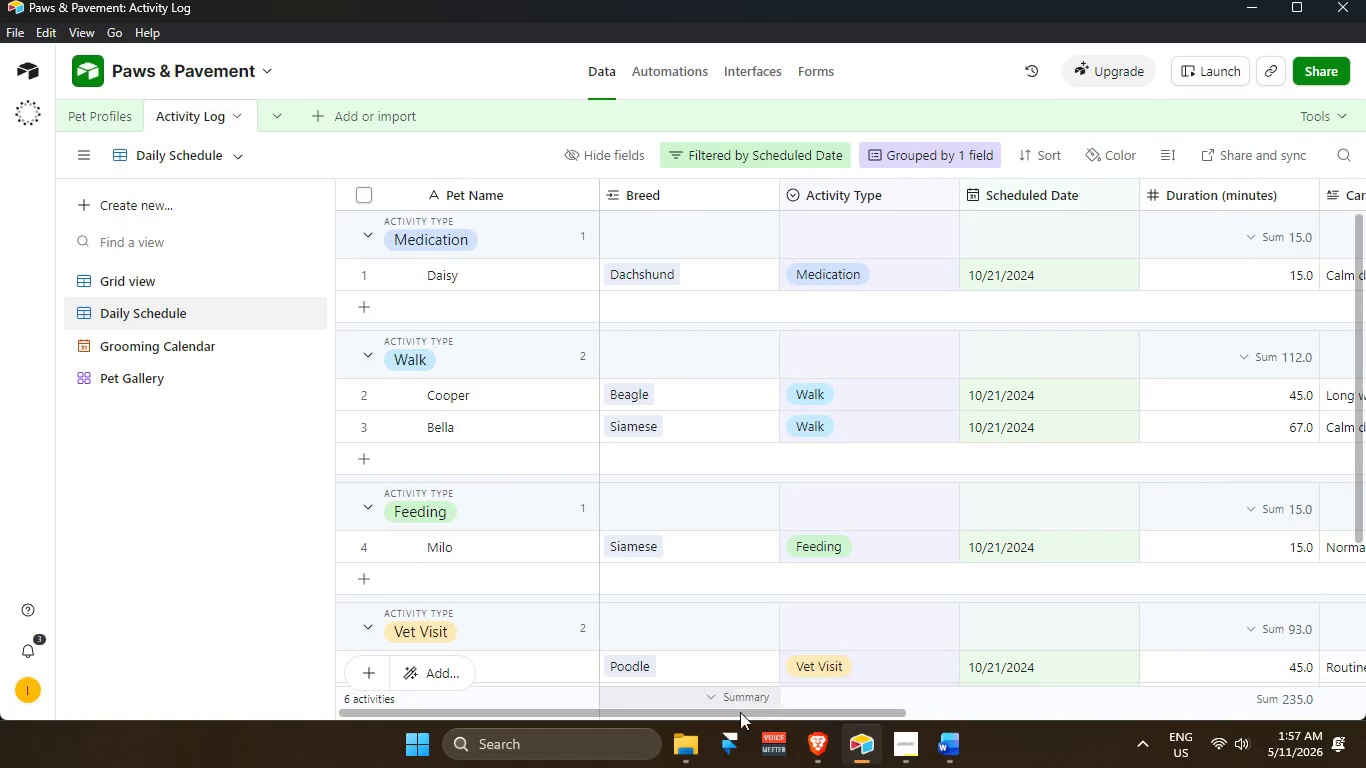 
left_click_drag(start_coordinate=[739, 715], to_coordinate=[405, 707])
 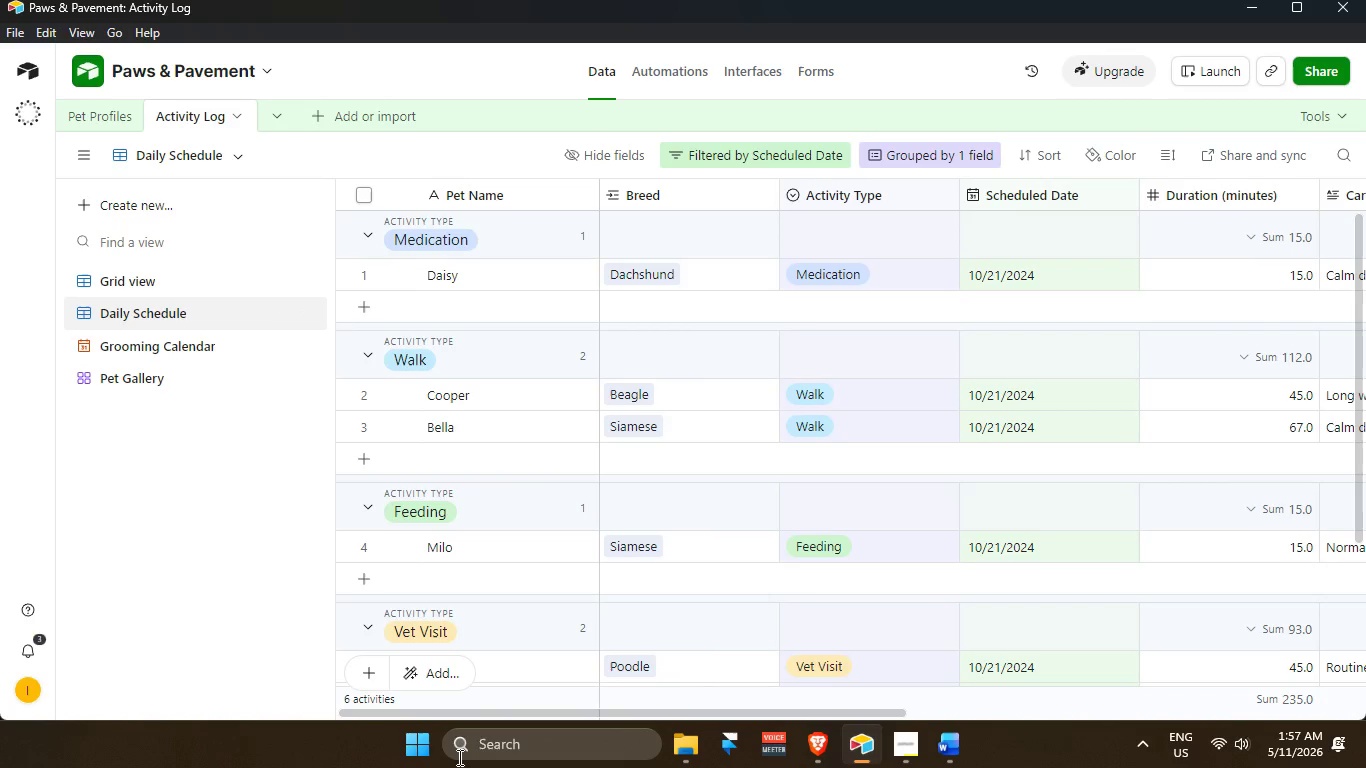 
left_click([496, 740])
 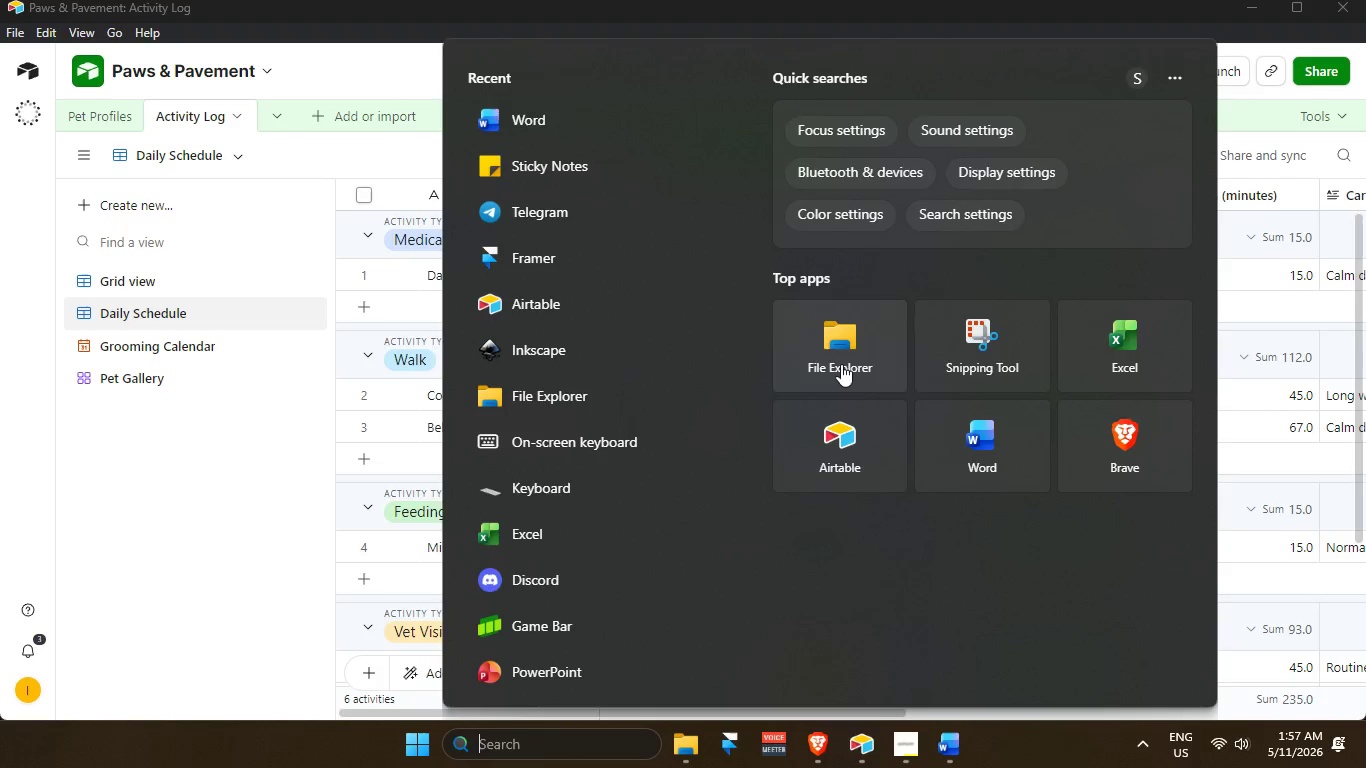 
left_click([958, 348])
 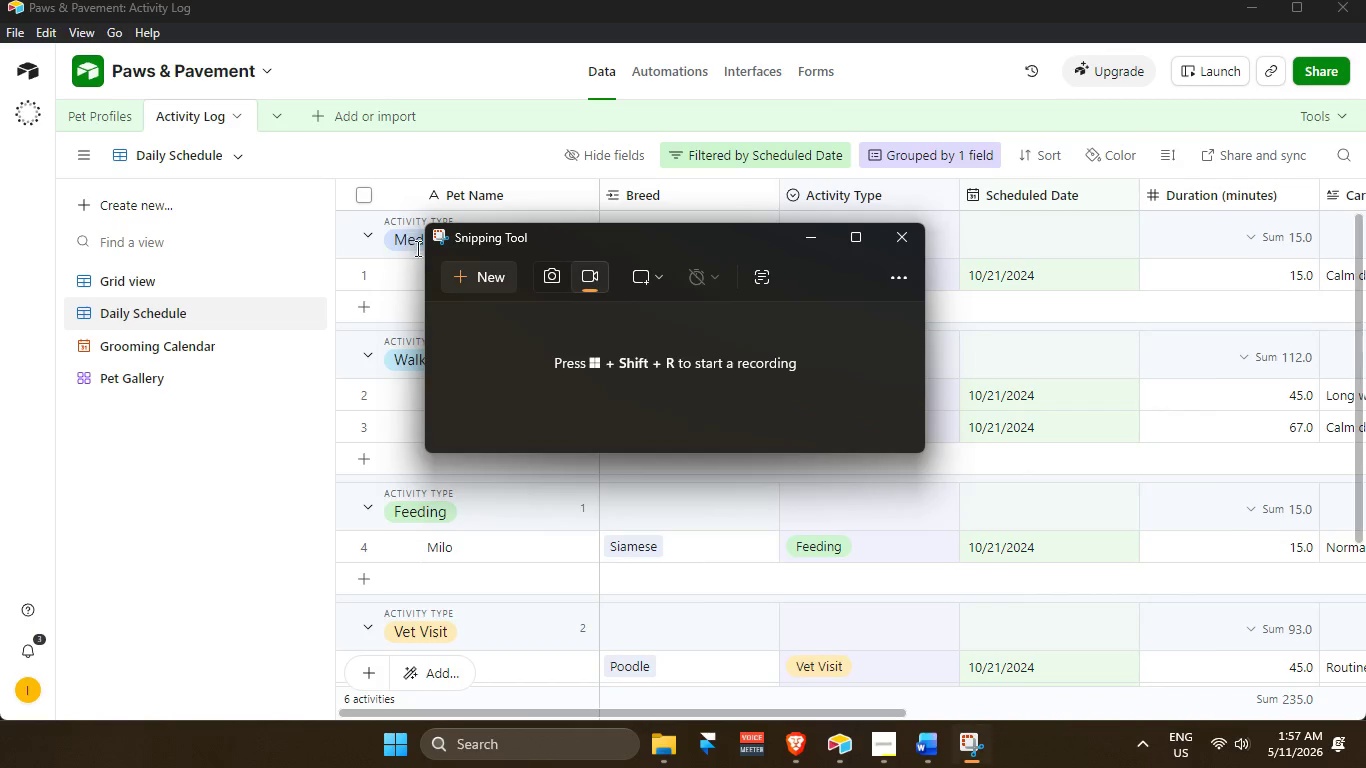 
left_click([547, 285])
 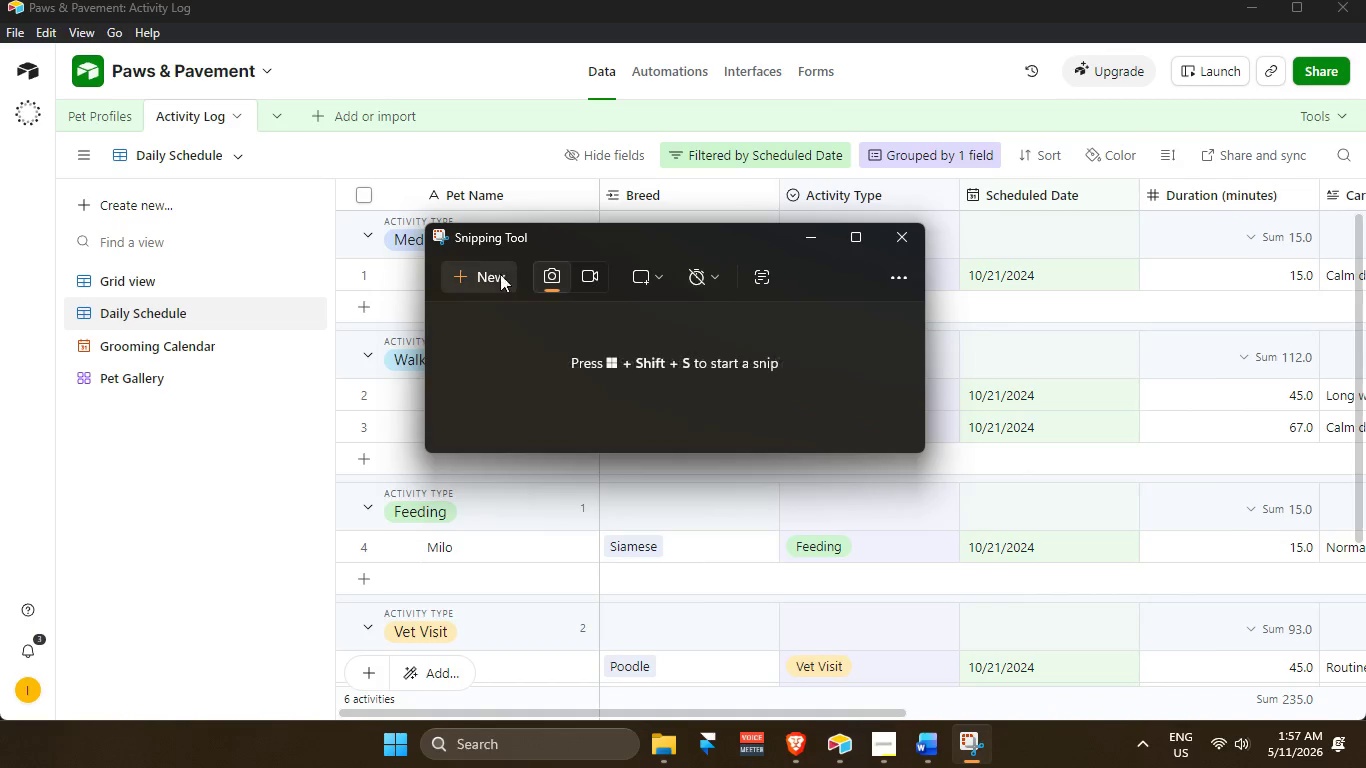 
left_click([492, 274])
 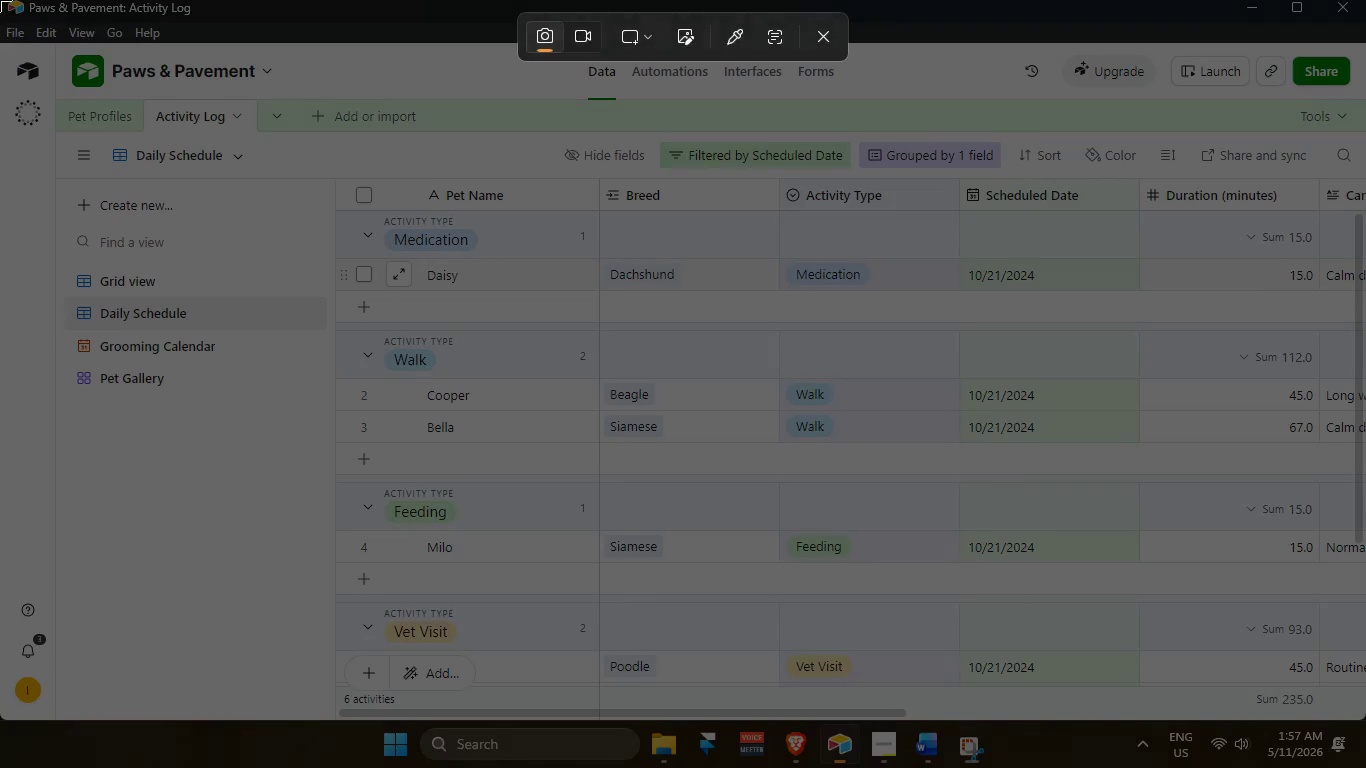 
left_click_drag(start_coordinate=[0, 0], to_coordinate=[1365, 718])
 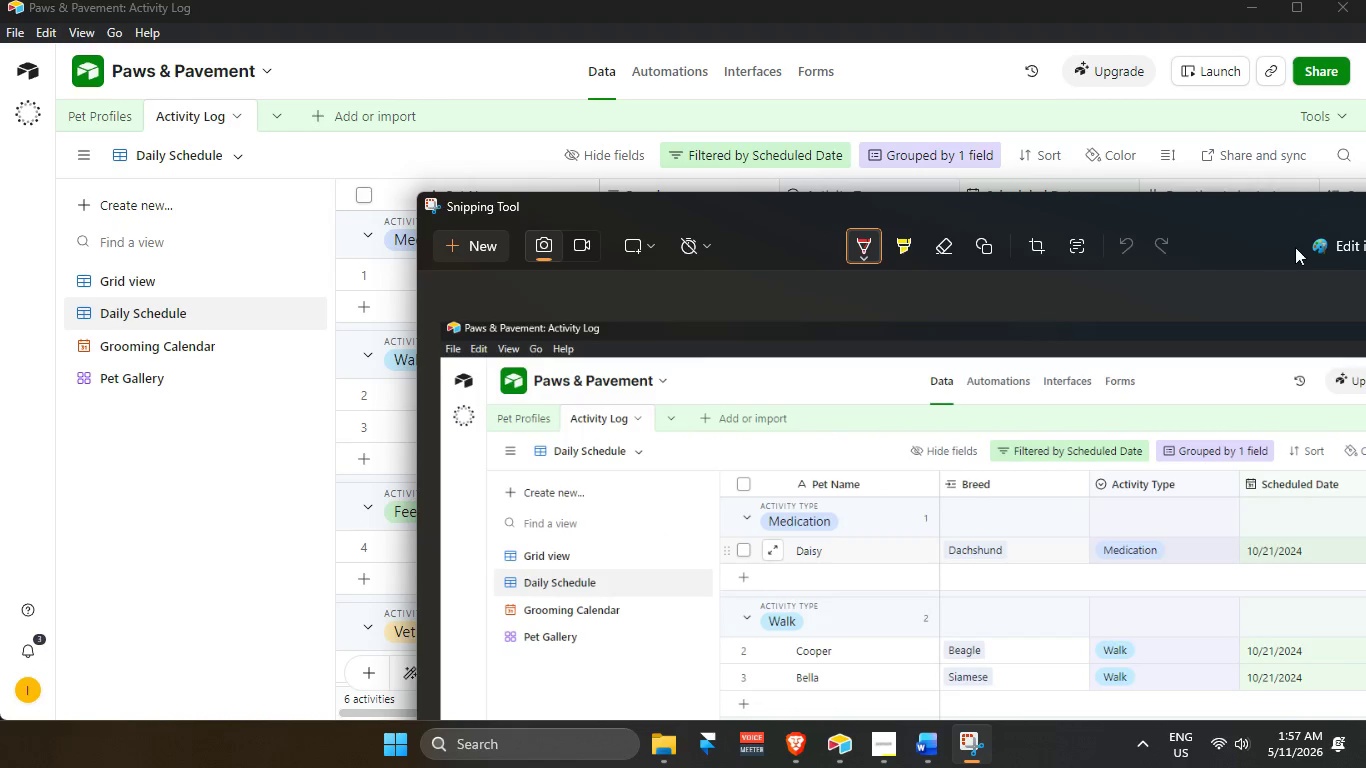 
left_click_drag(start_coordinate=[1210, 211], to_coordinate=[954, 205])
 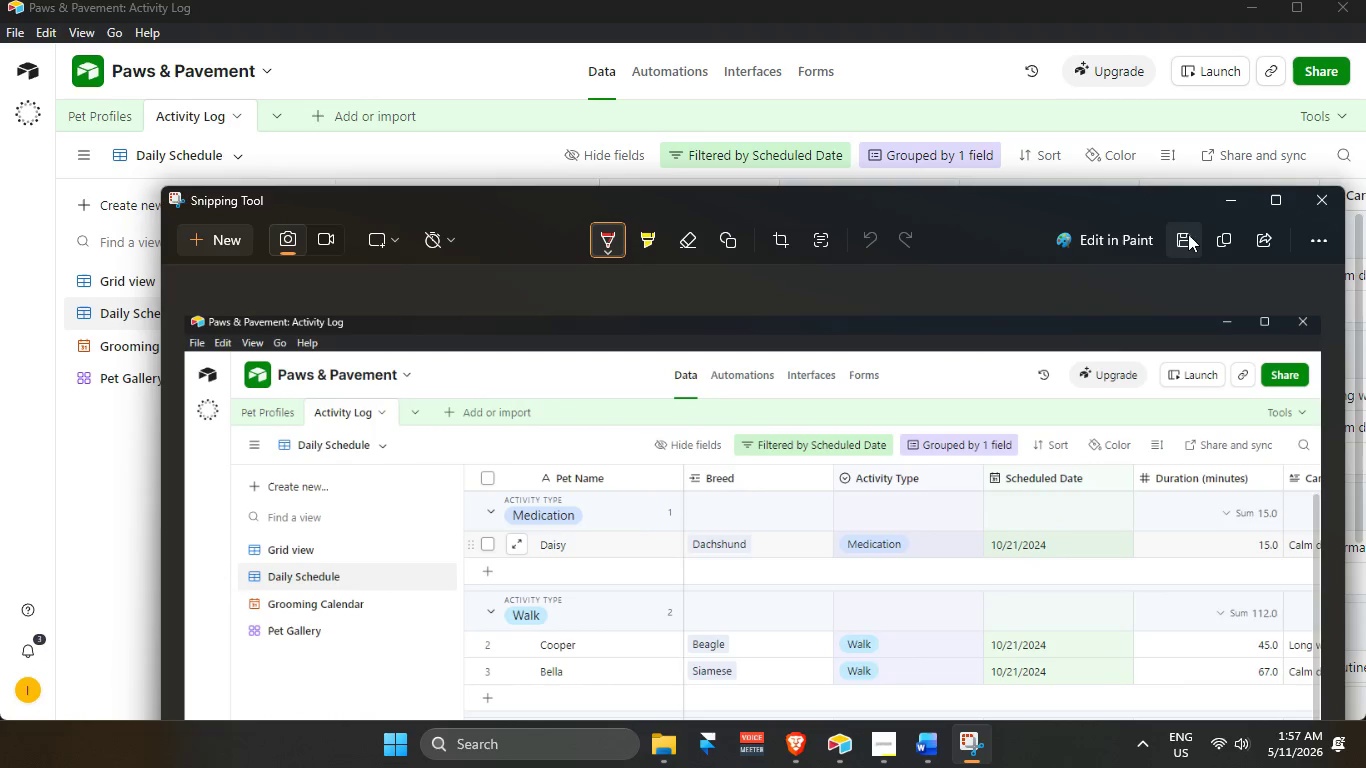 
left_click([1185, 236])
 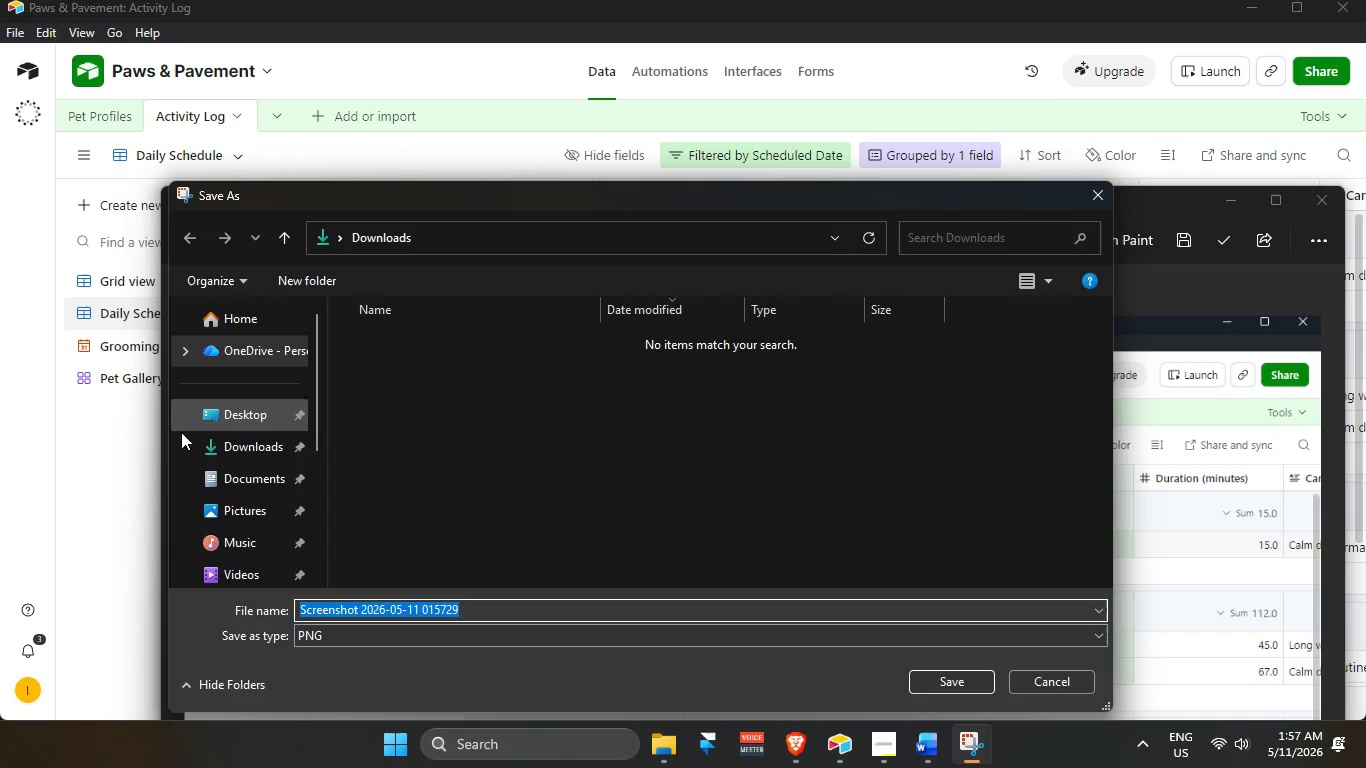 
left_click([235, 451])
 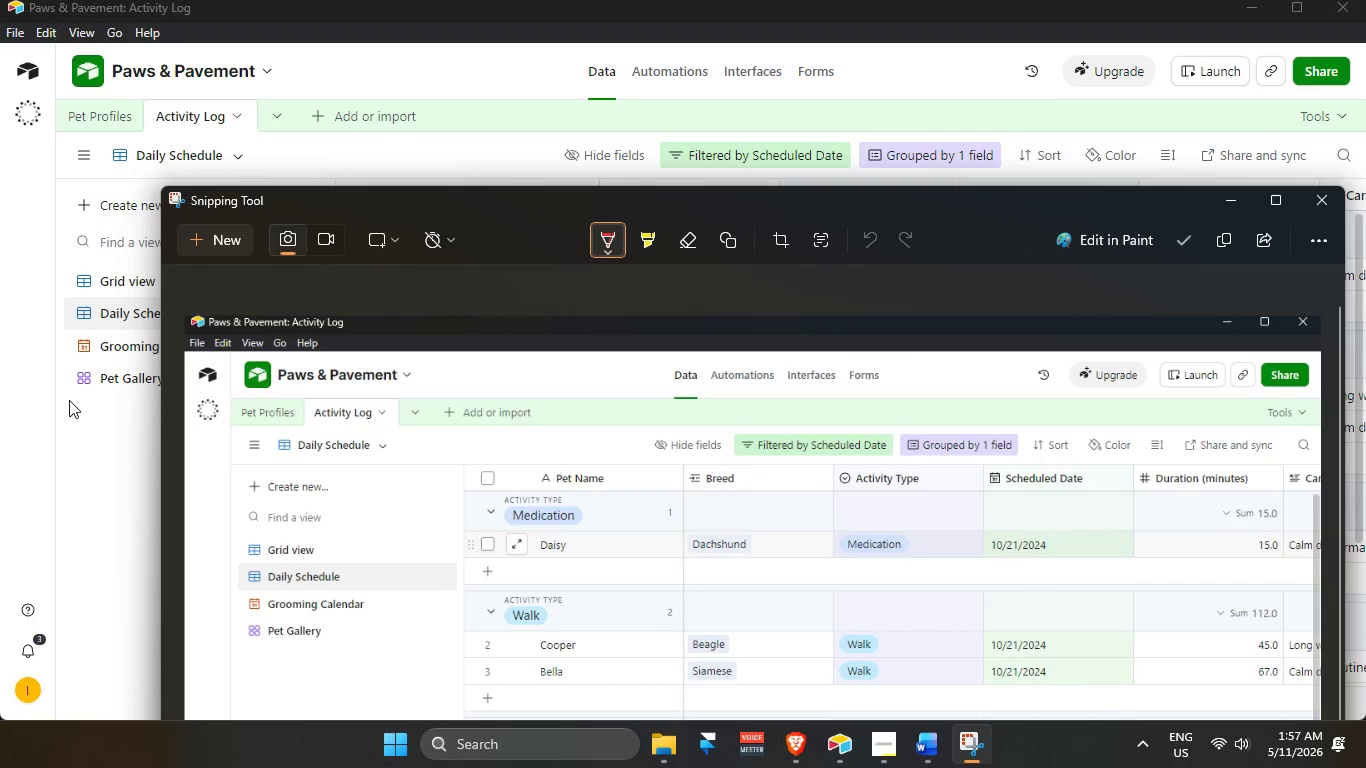 
left_click([114, 344])
 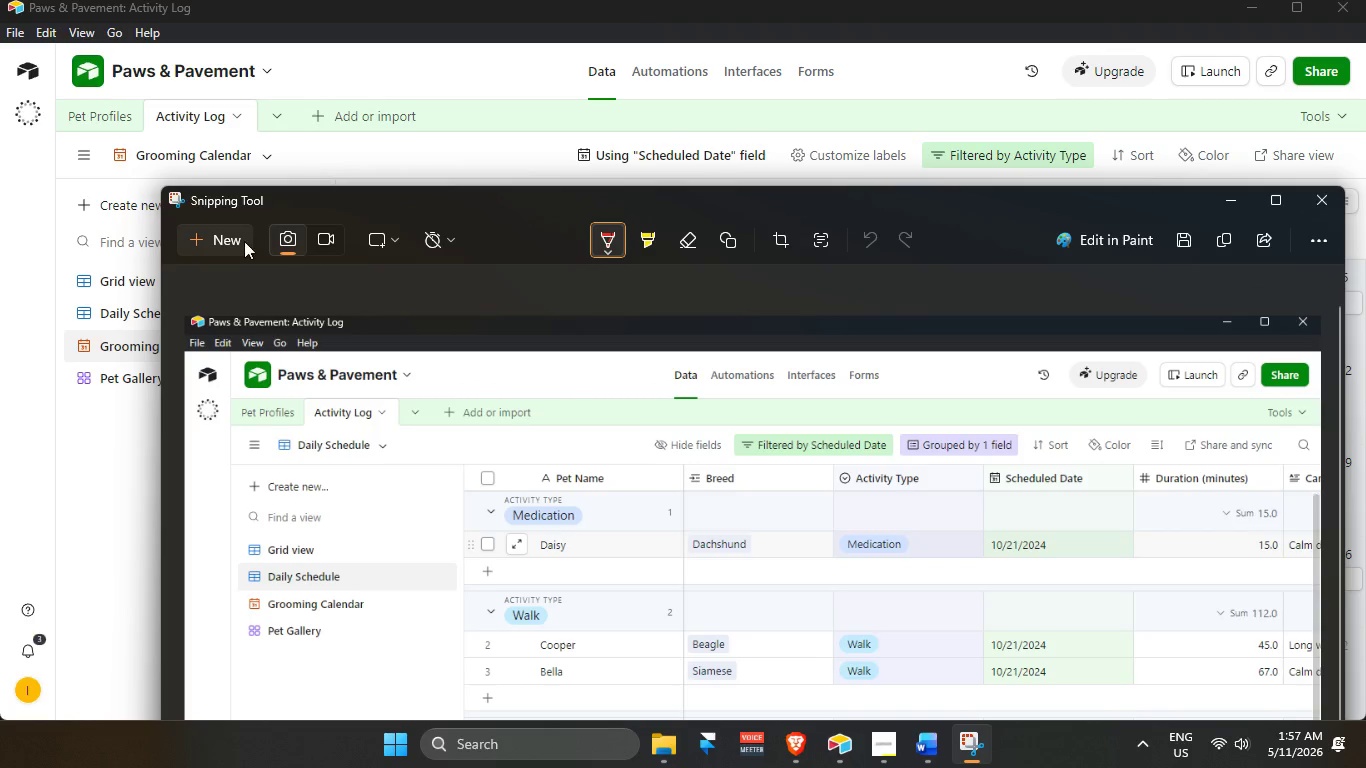 
left_click_drag(start_coordinate=[0, 0], to_coordinate=[1365, 718])
 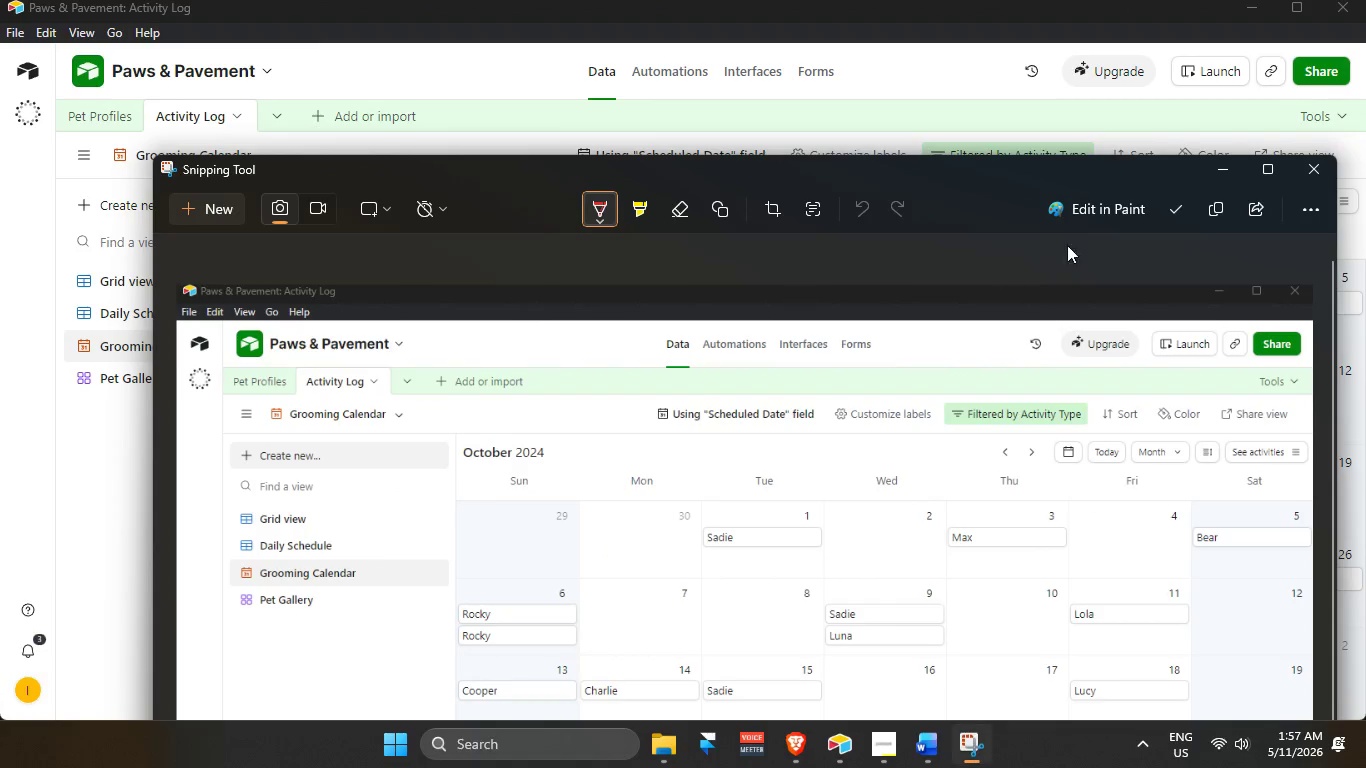 
left_click([1177, 203])
 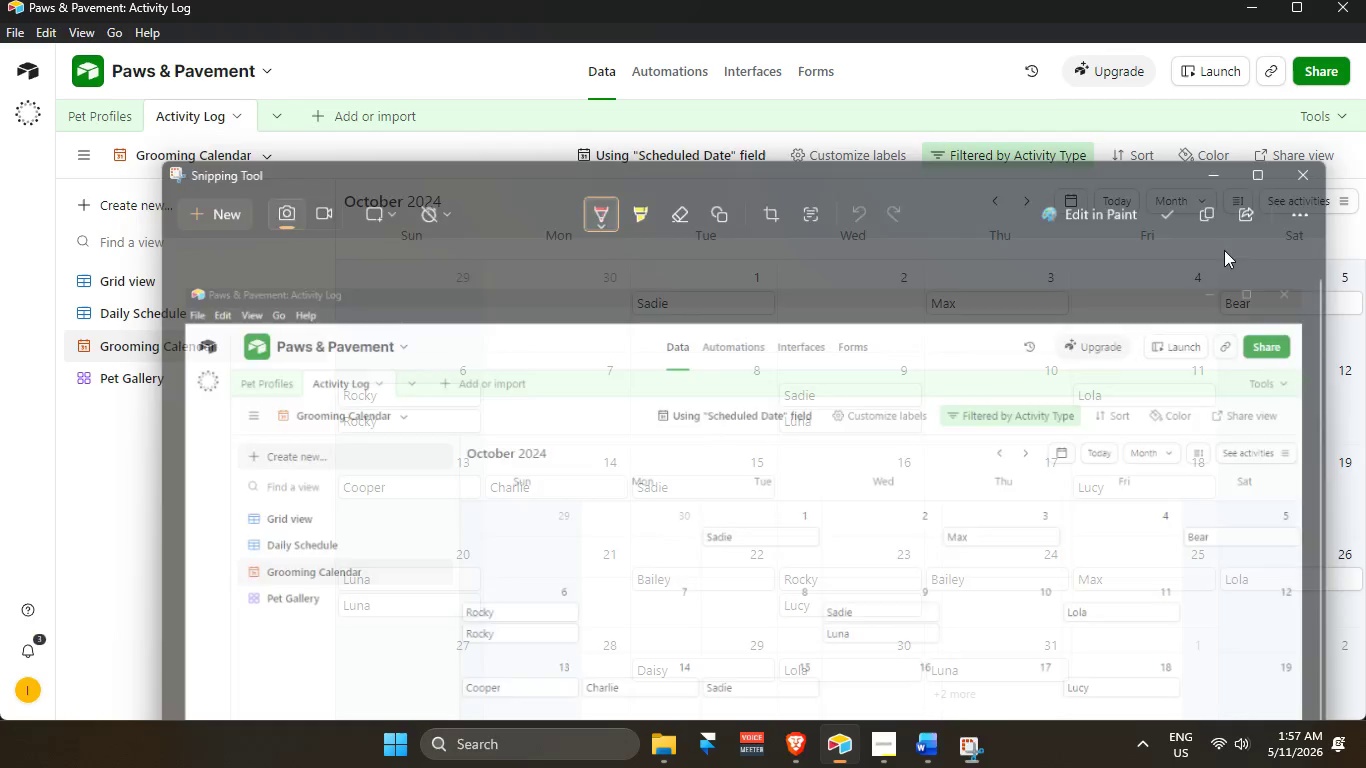 
double_click([588, 739])
 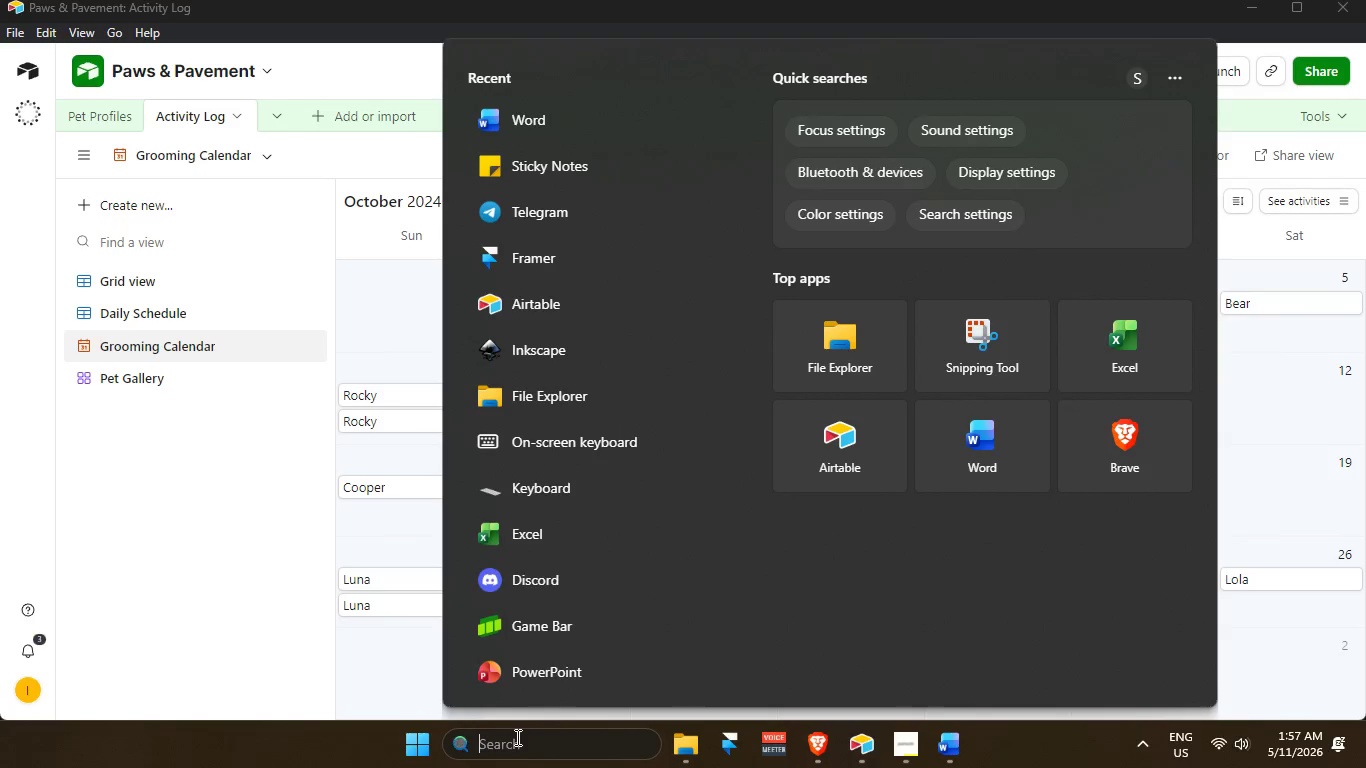 
type(word)
 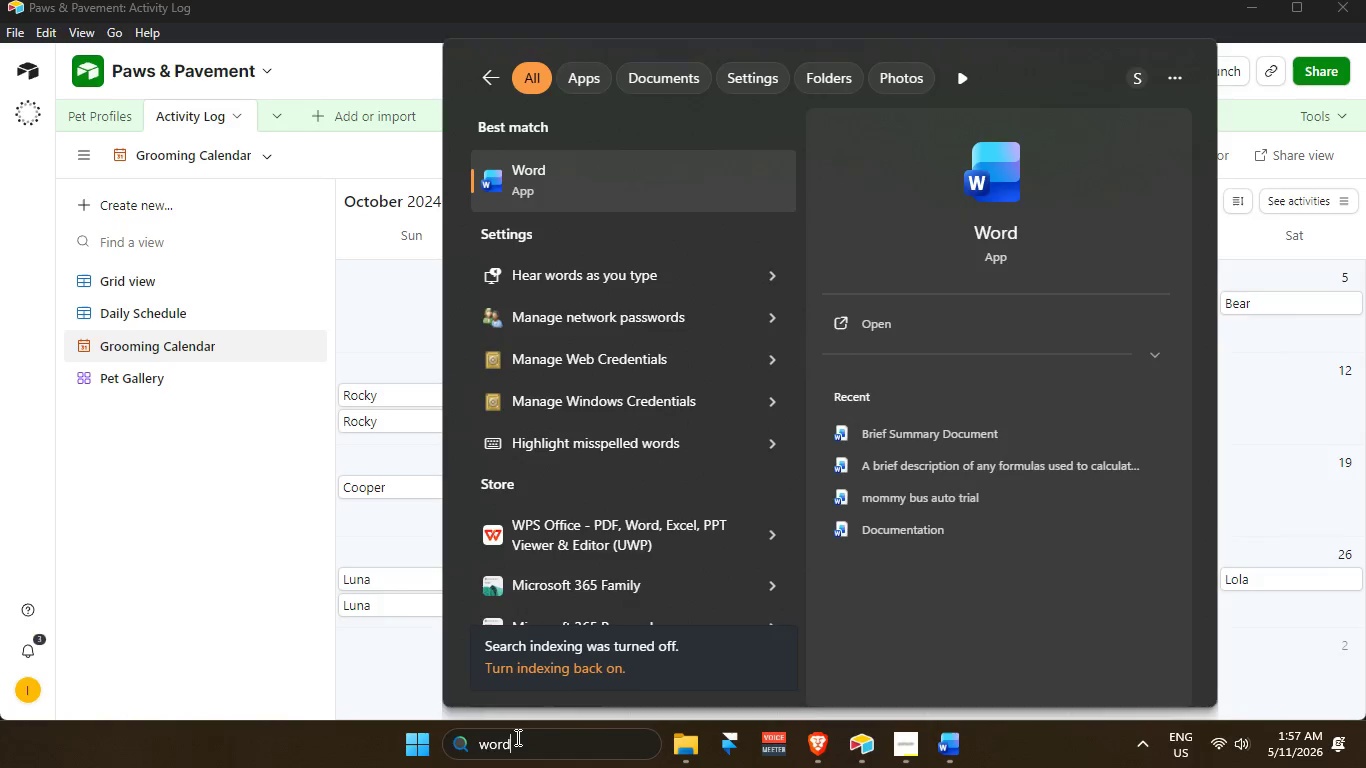 
key(Enter)
 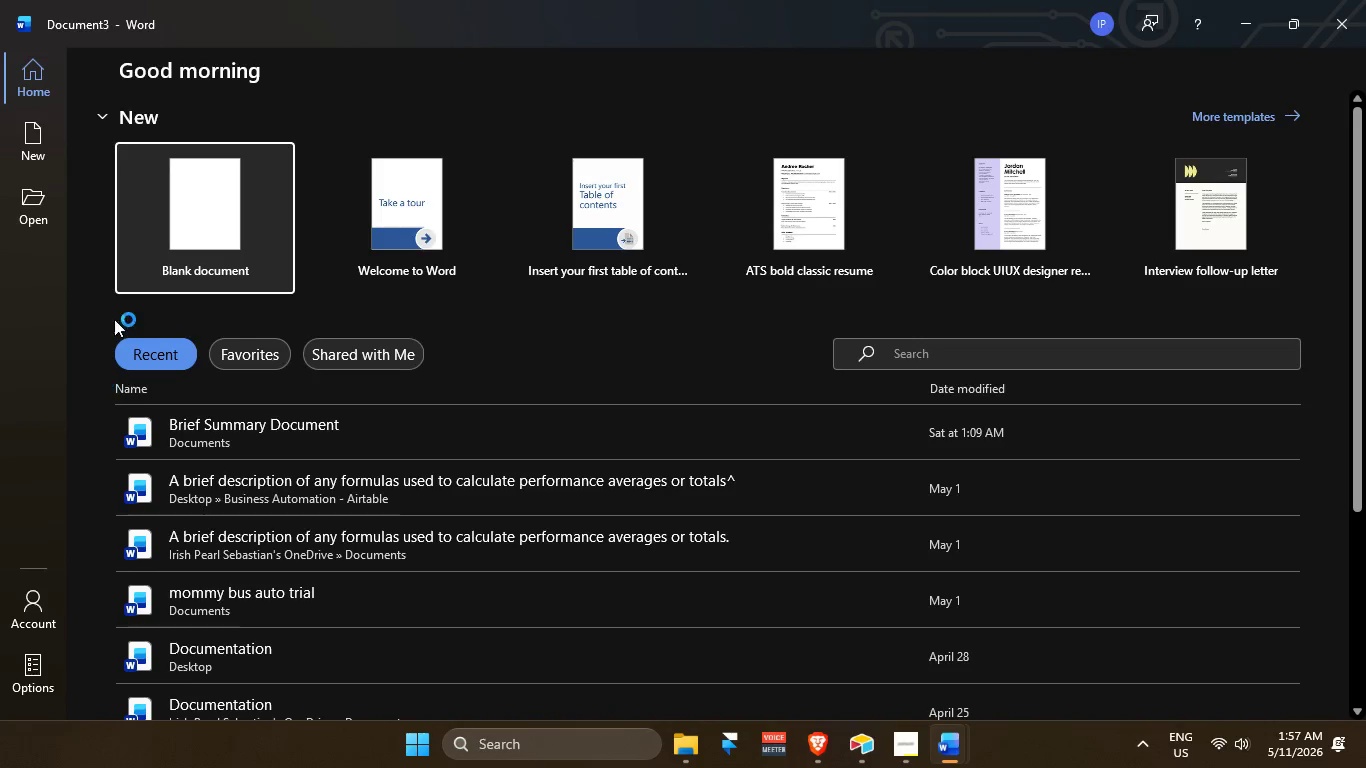 
left_click_drag(start_coordinate=[194, 223], to_coordinate=[200, 220])
 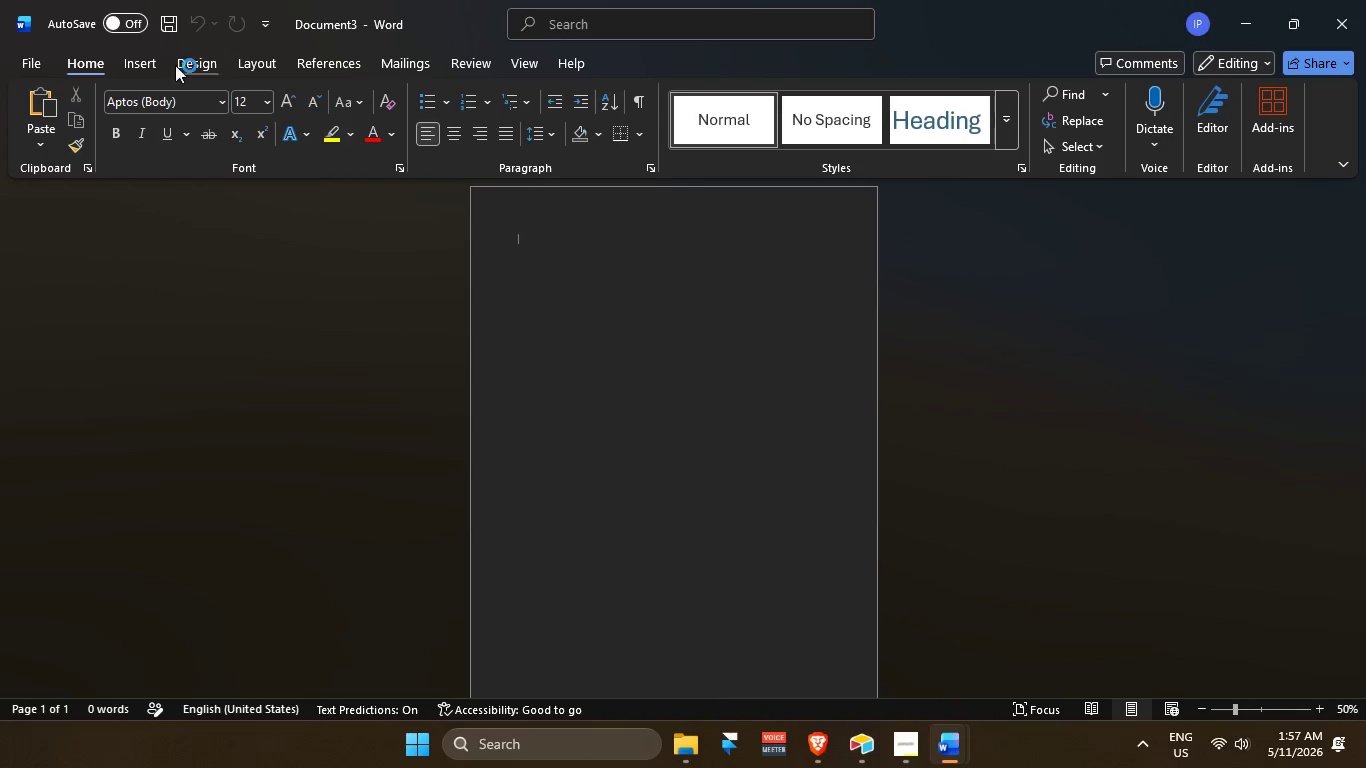 
left_click([142, 66])
 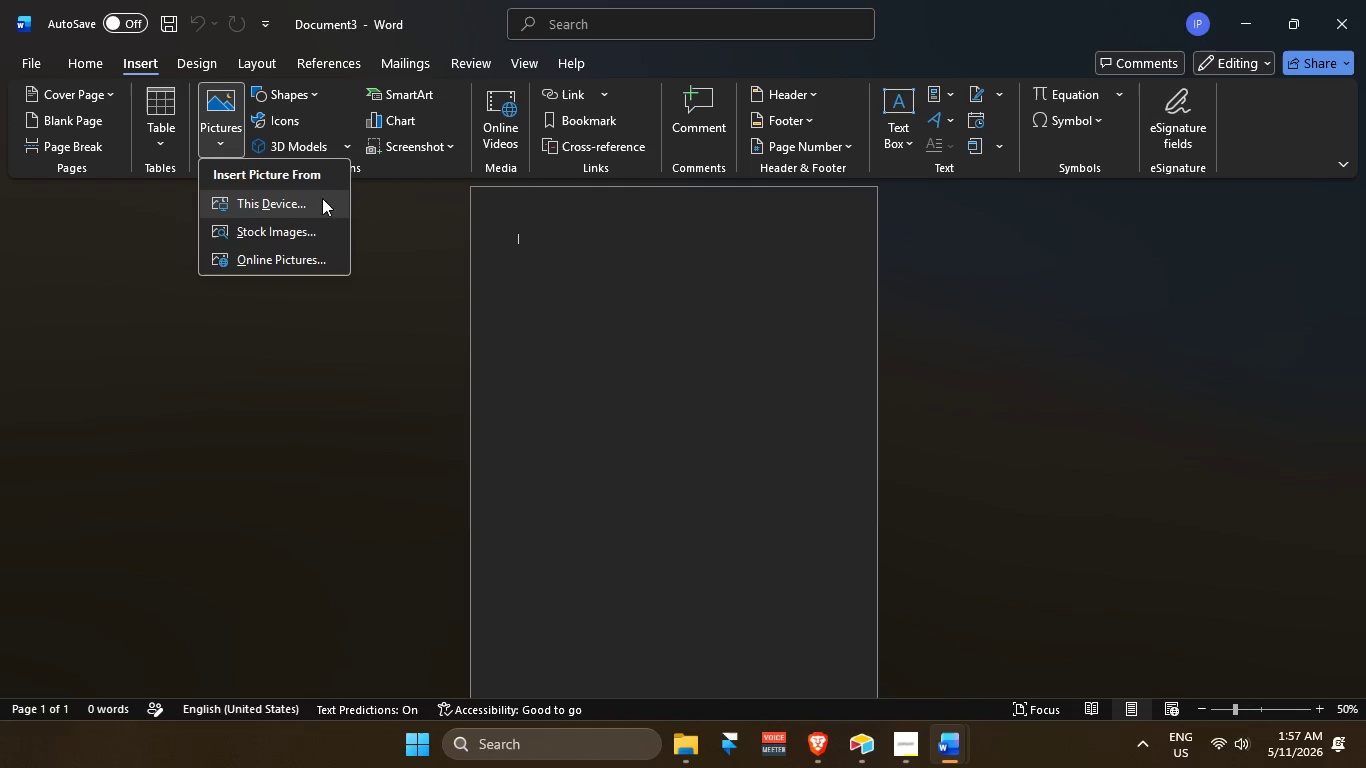 
left_click([298, 203])
 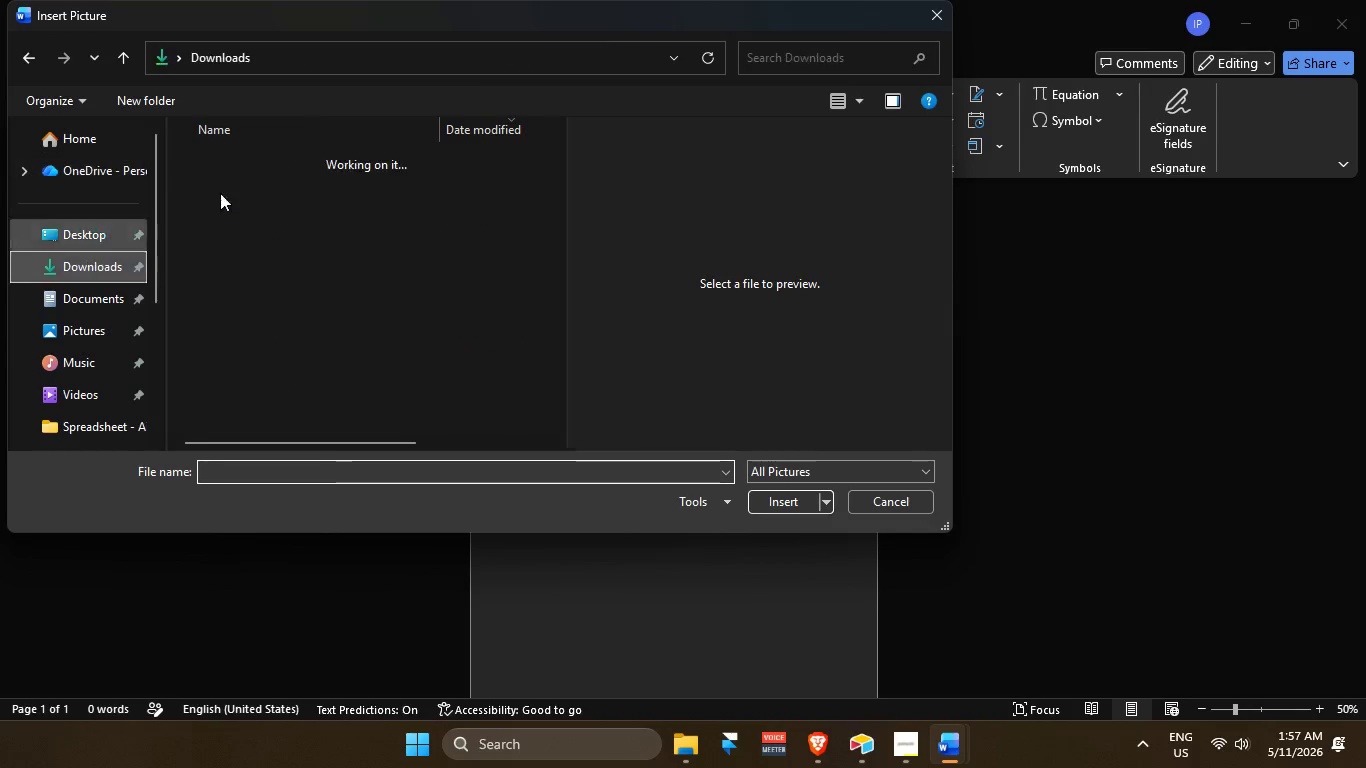 
hold_key(key=ControlLeft, duration=0.72)
 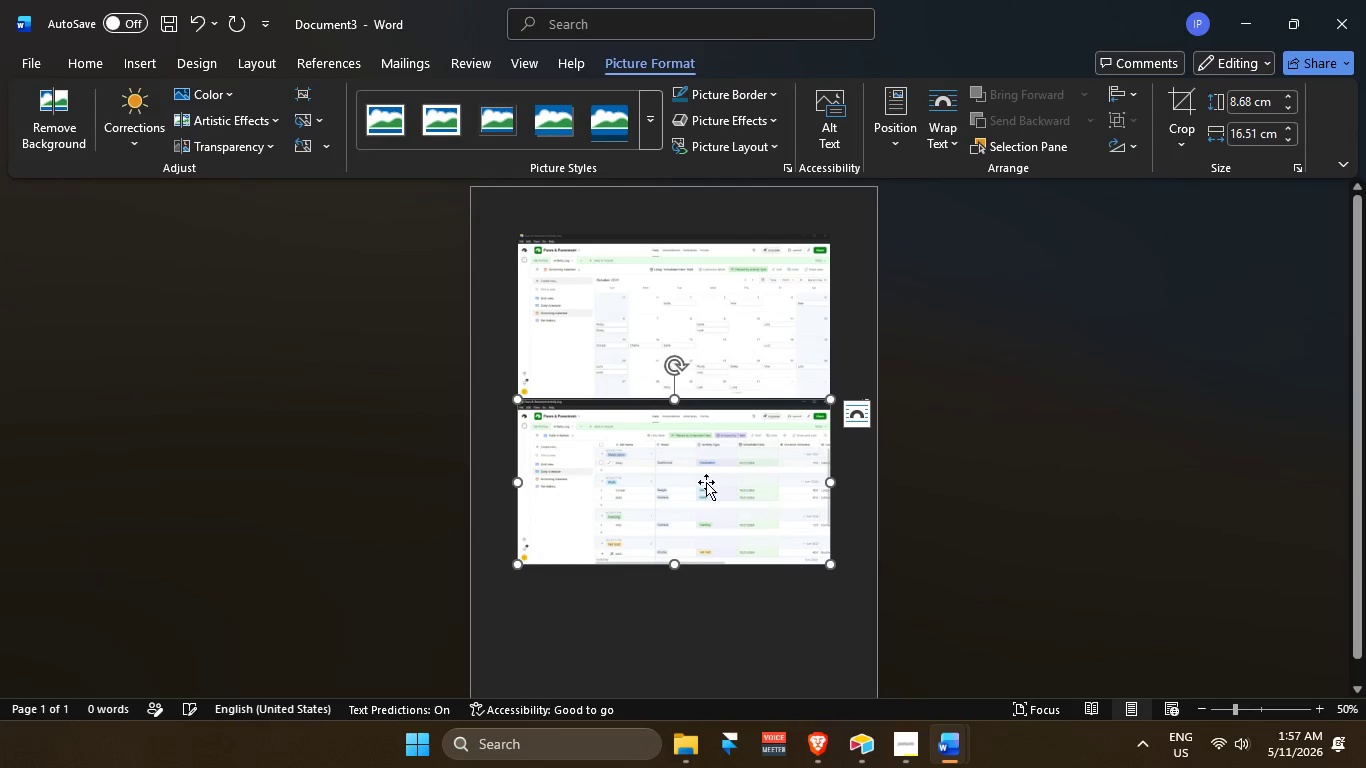 
left_click([687, 505])
 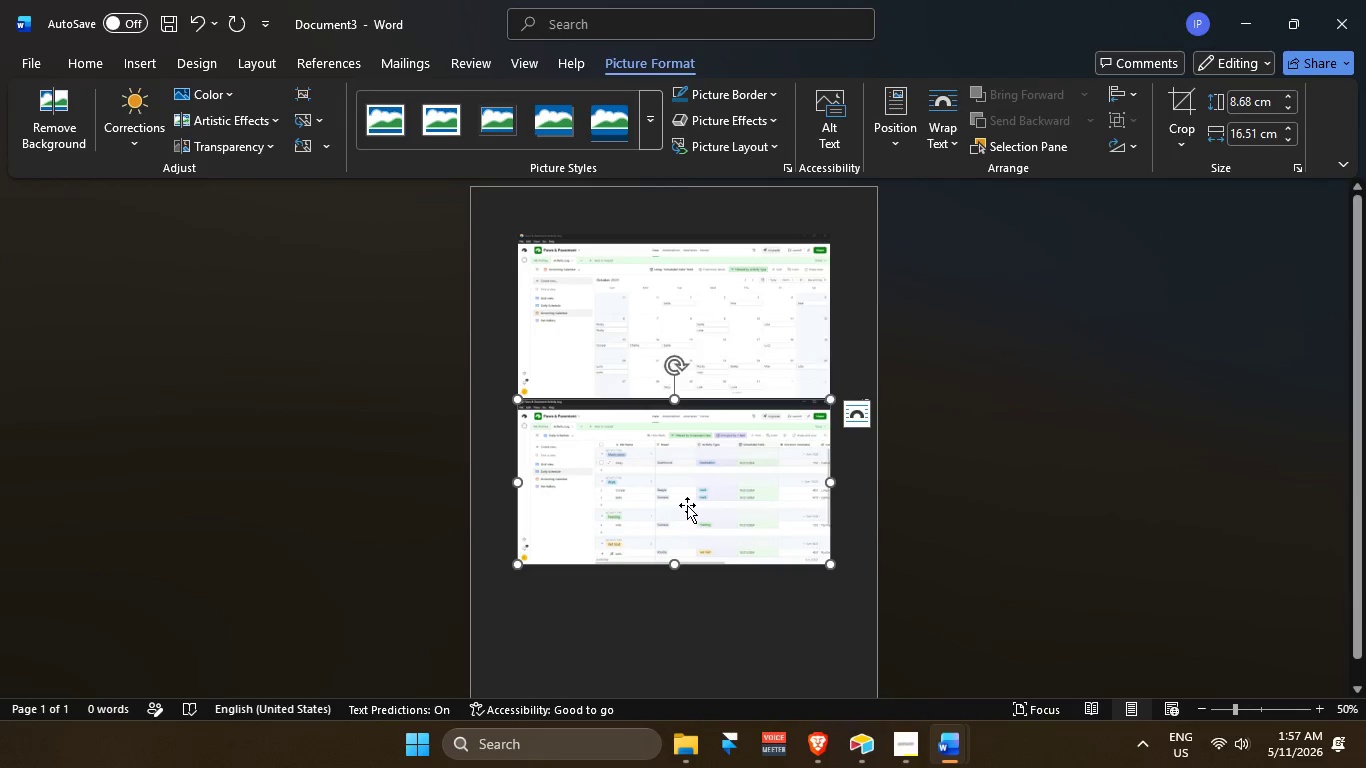 
right_click([687, 505])
 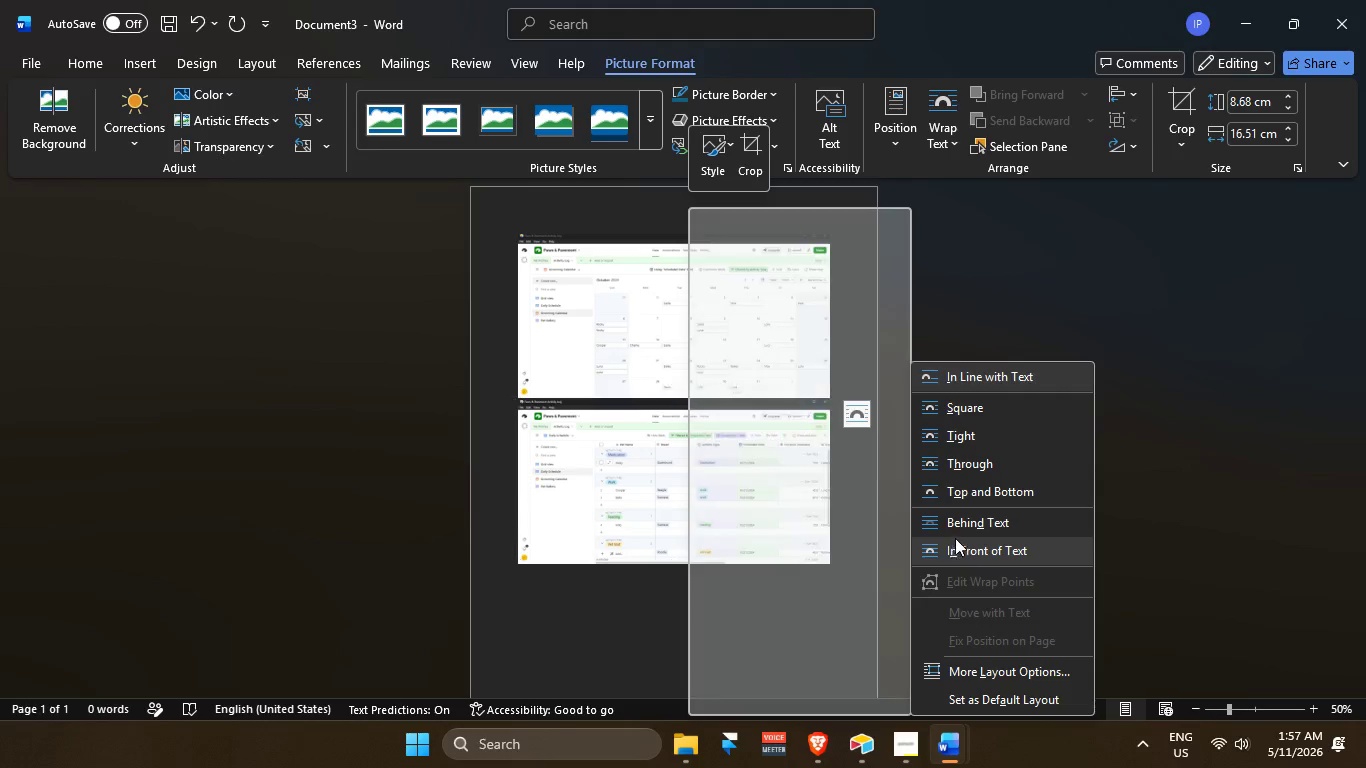 
left_click([963, 515])
 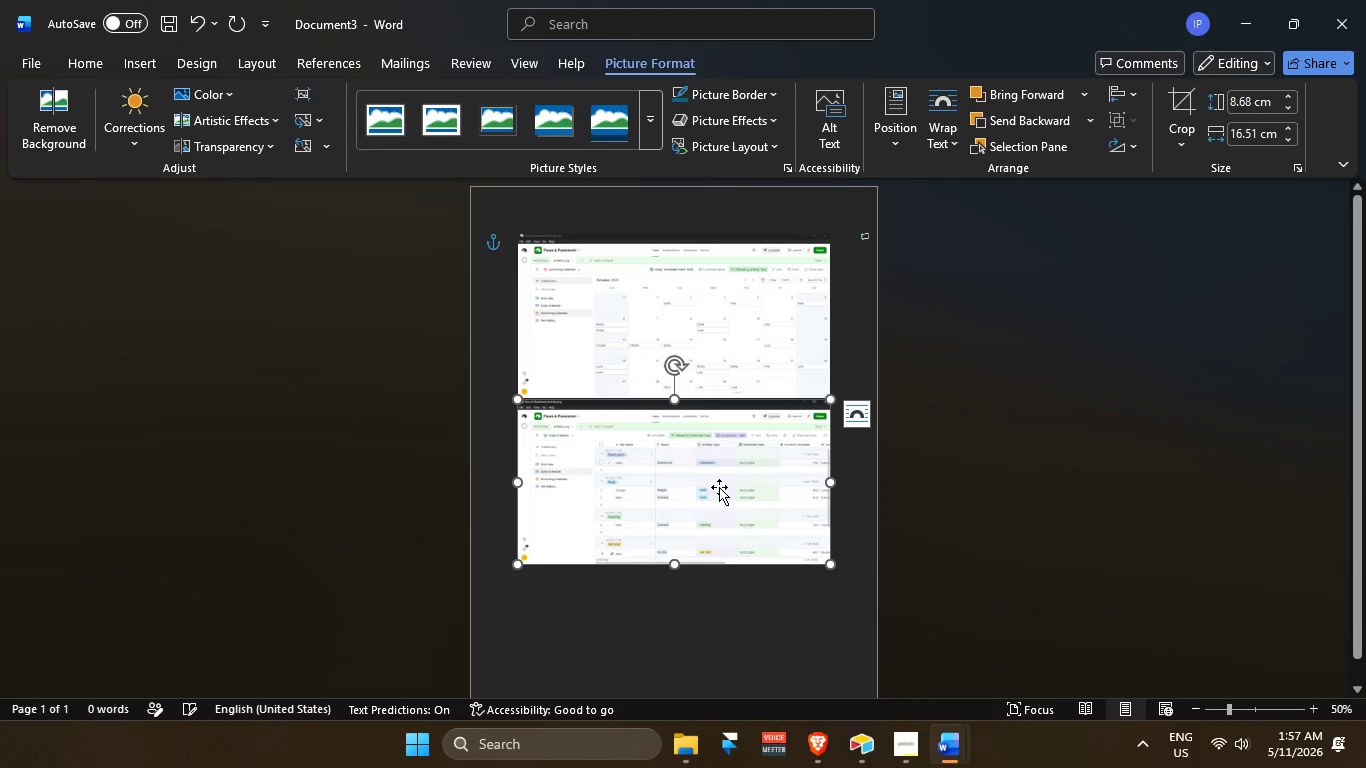 
left_click([719, 487])
 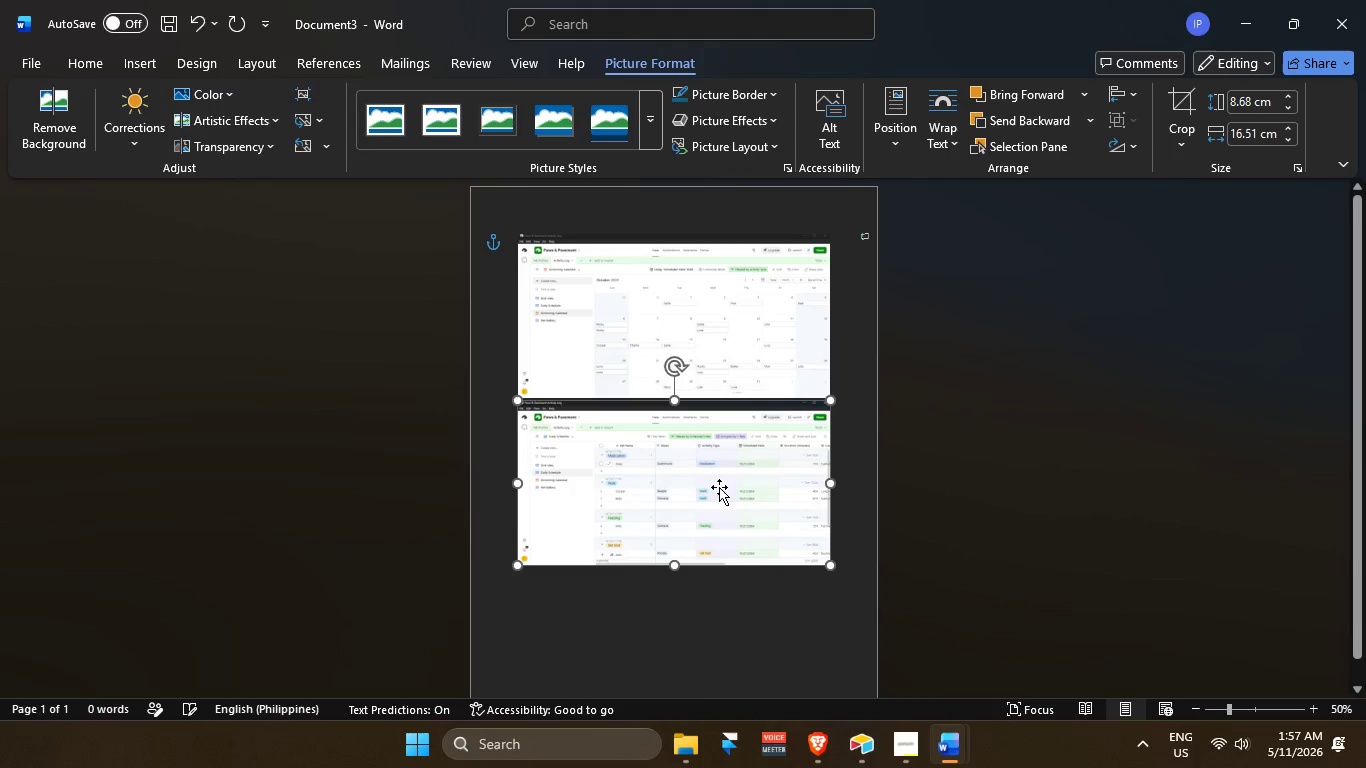 
hold_key(key=ArrowDown, duration=0.8)
 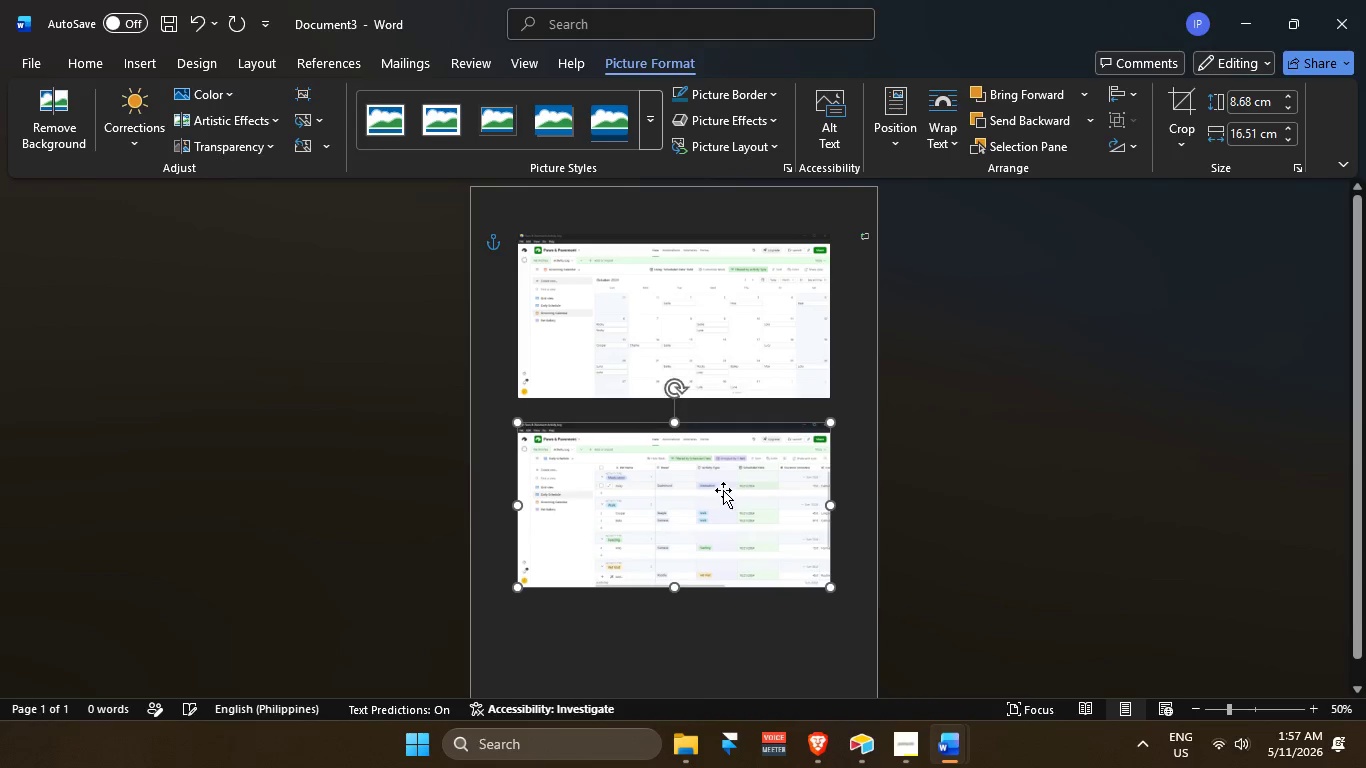 
key(ArrowDown)
 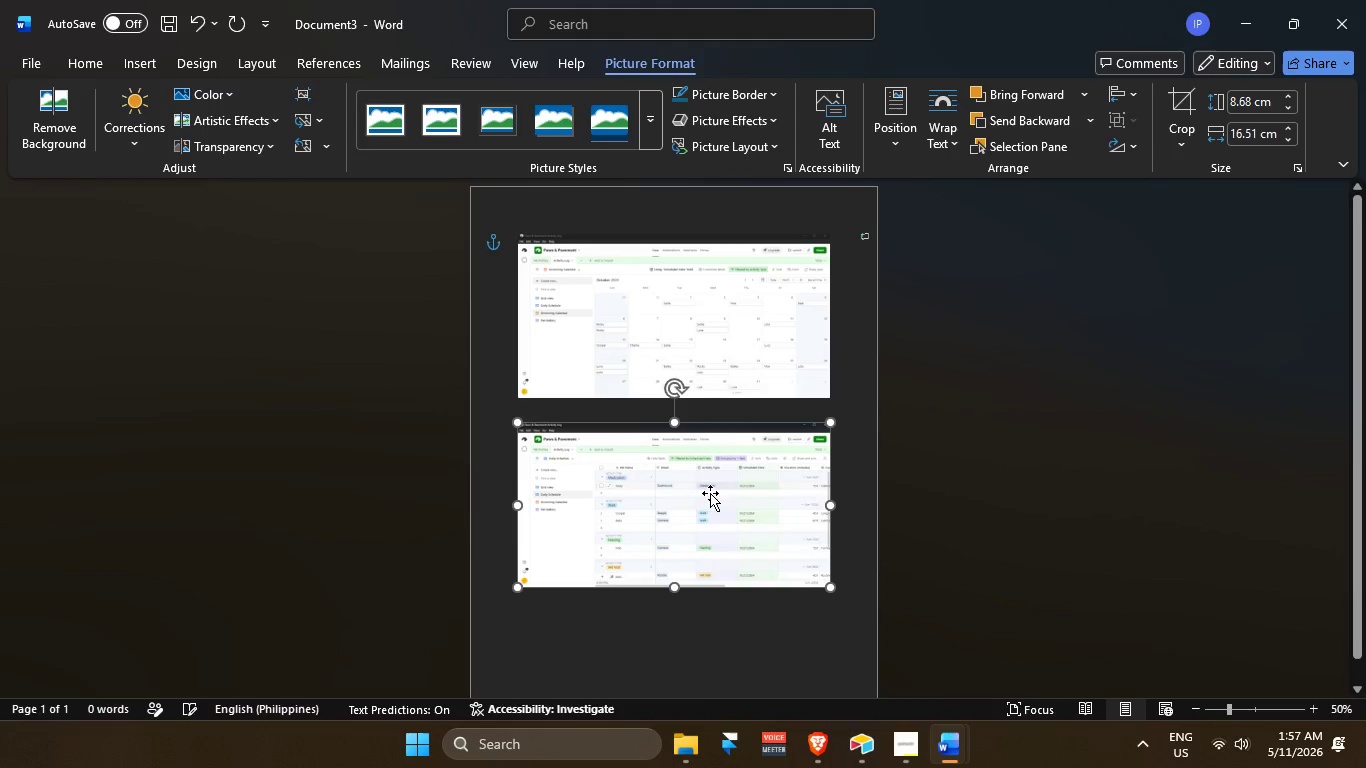 
key(ArrowDown)
 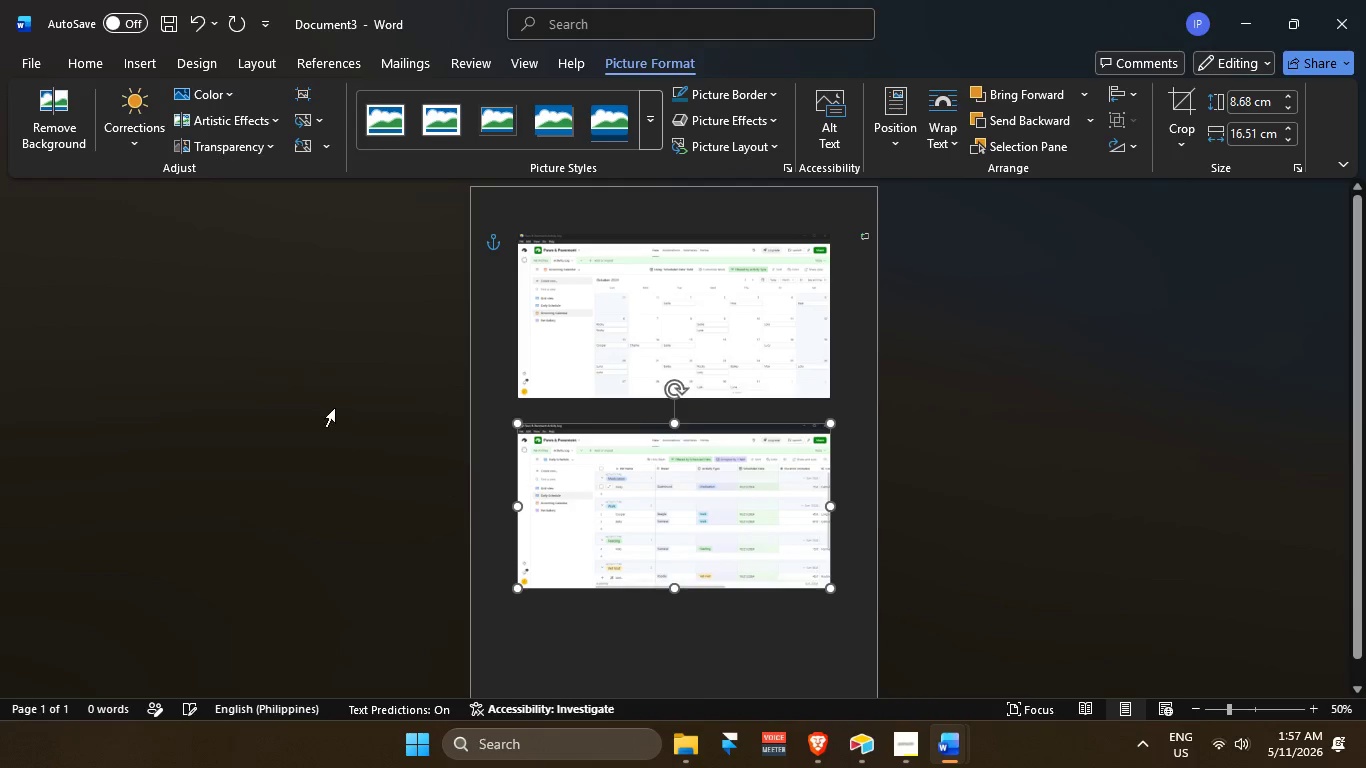 
key(ArrowDown)
 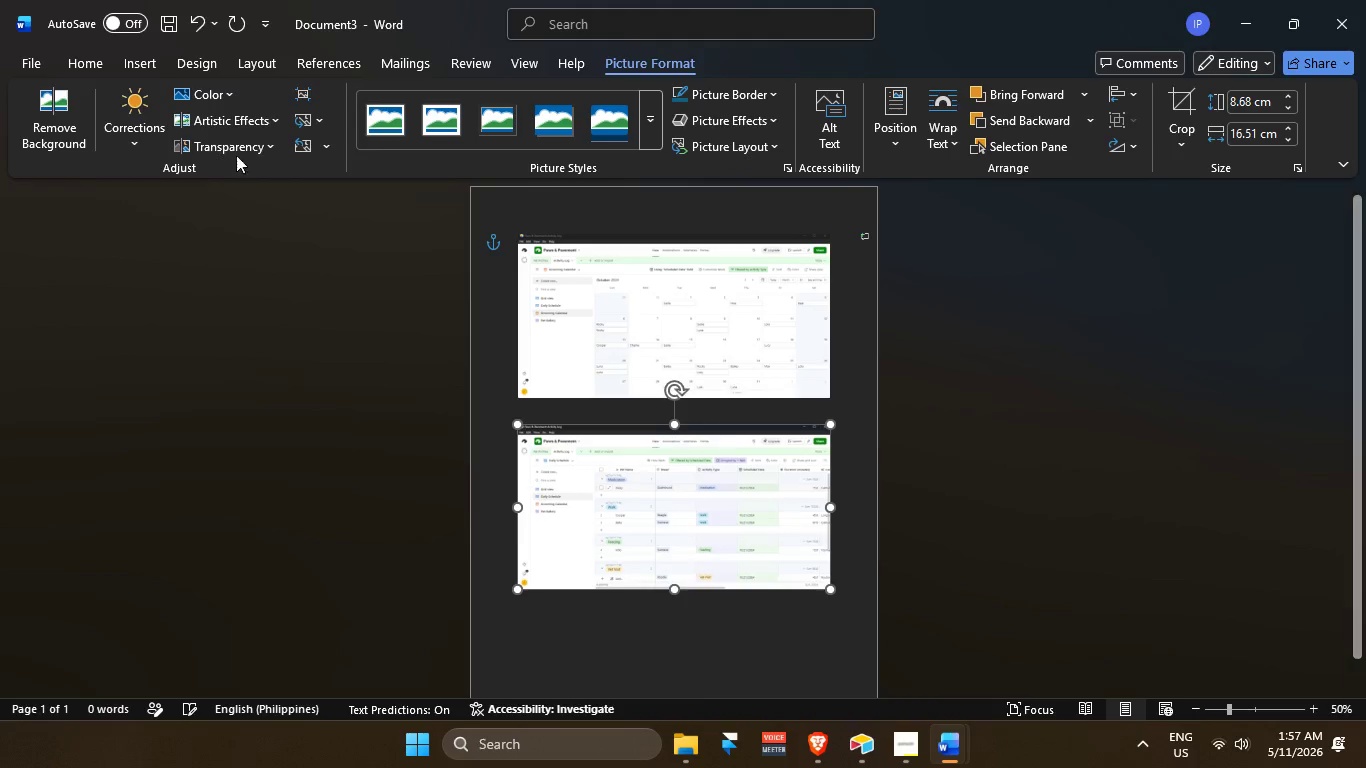 
key(ArrowDown)
 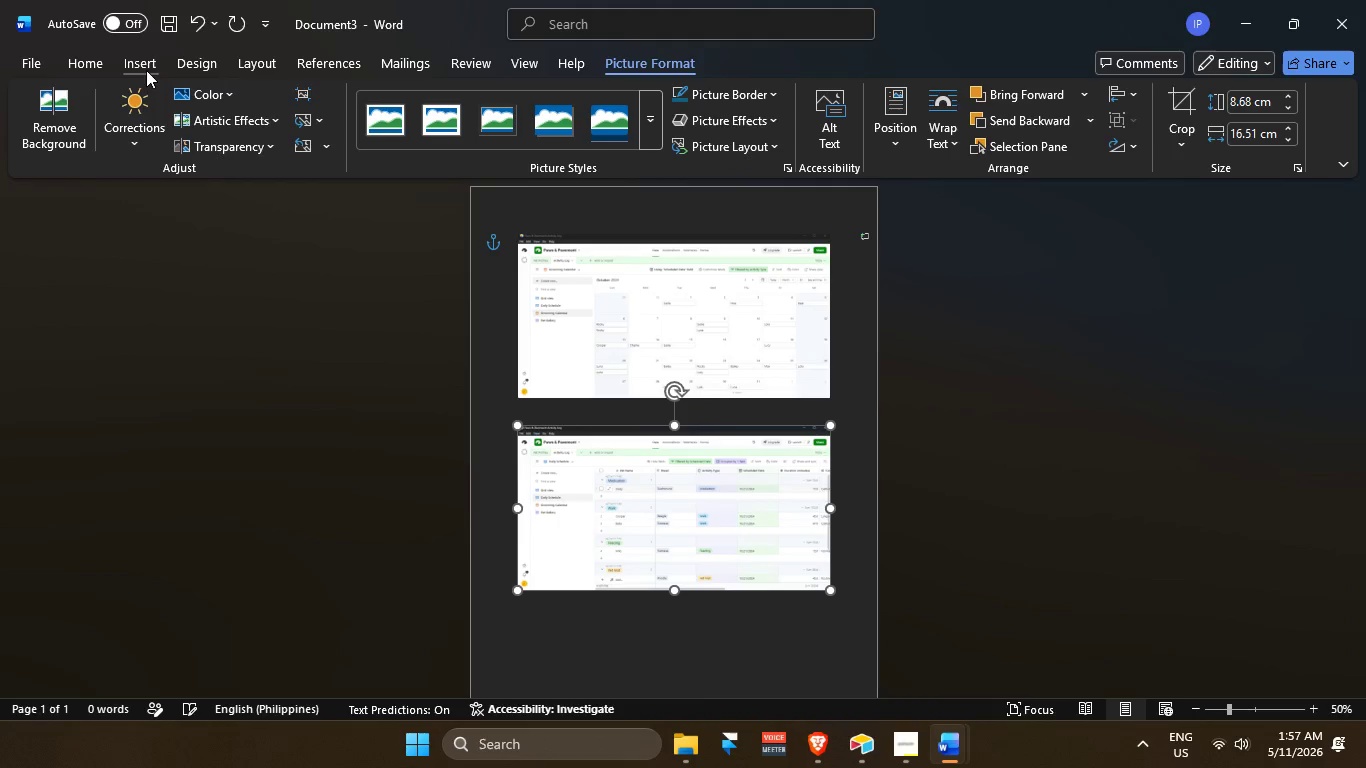 
key(ArrowDown)
 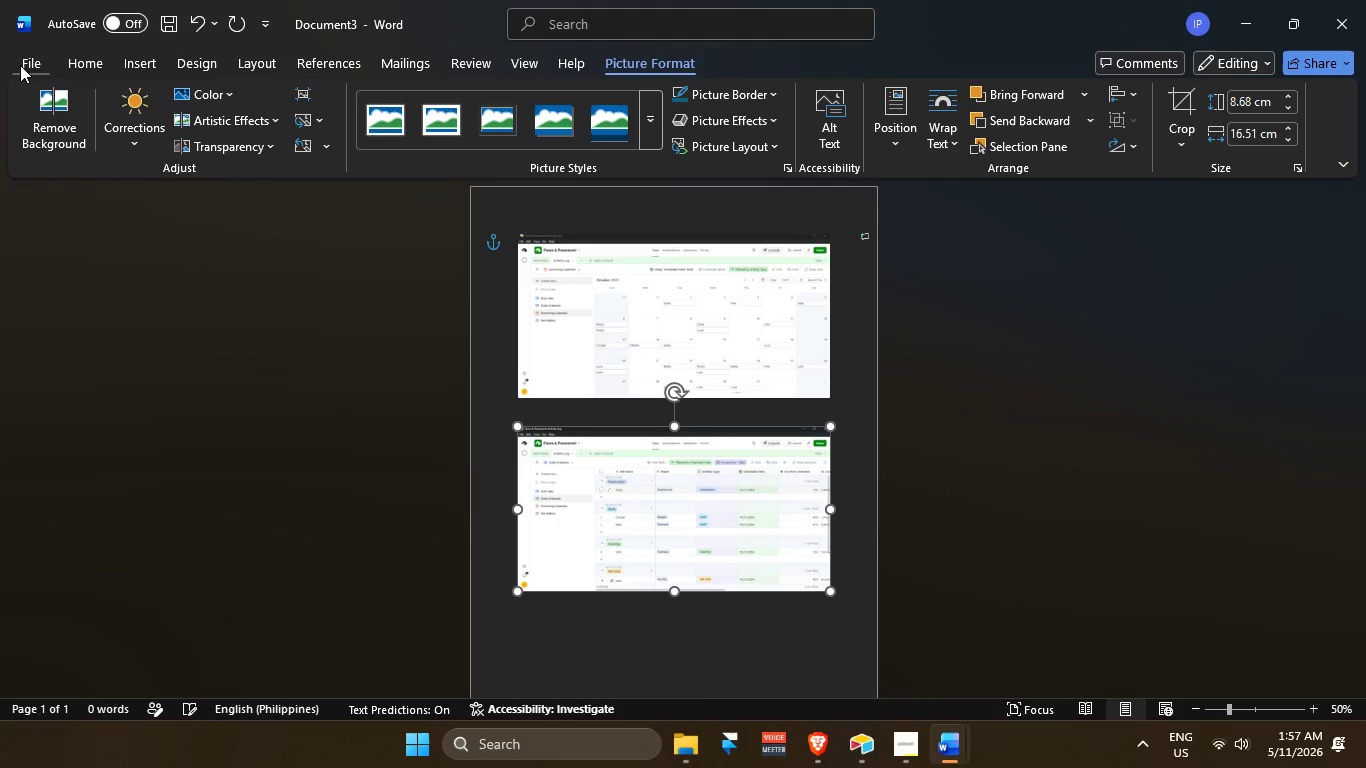 
left_click([36, 51])
 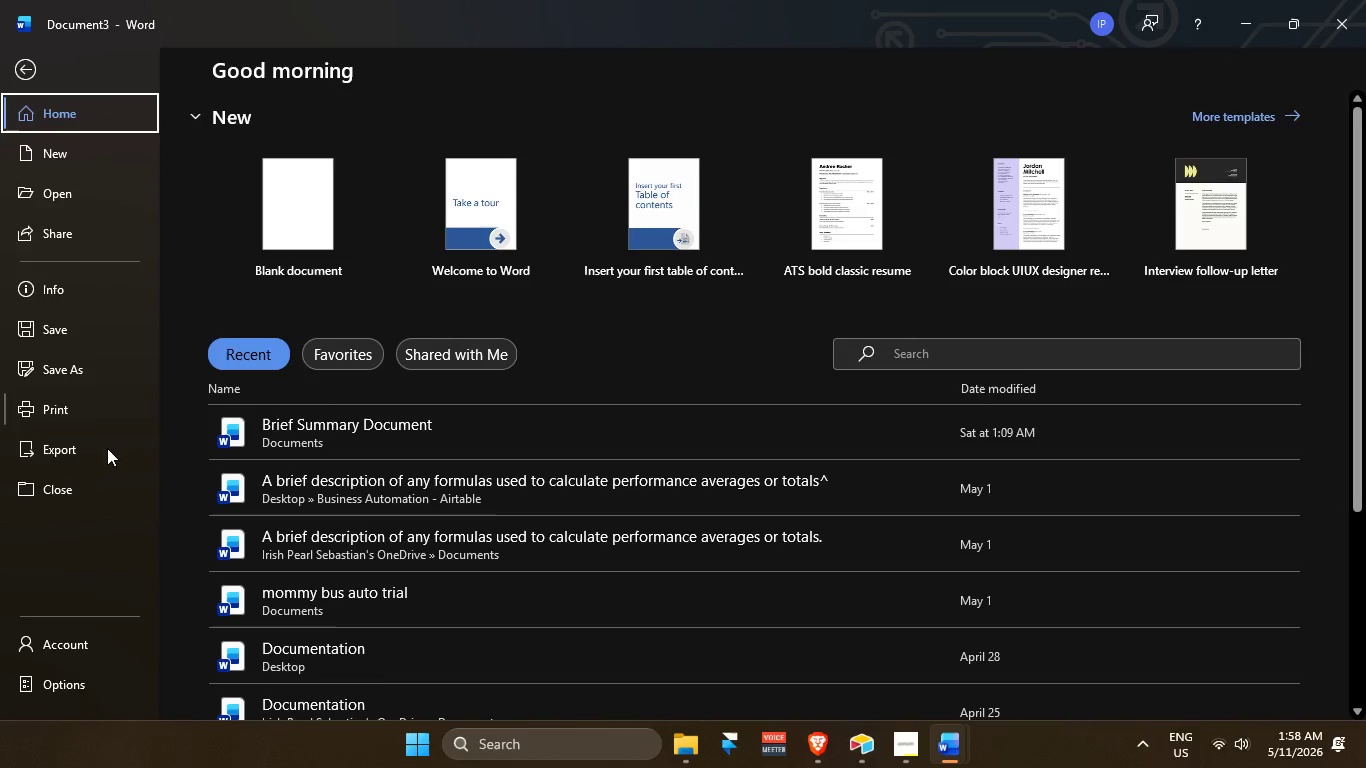 
left_click([104, 450])
 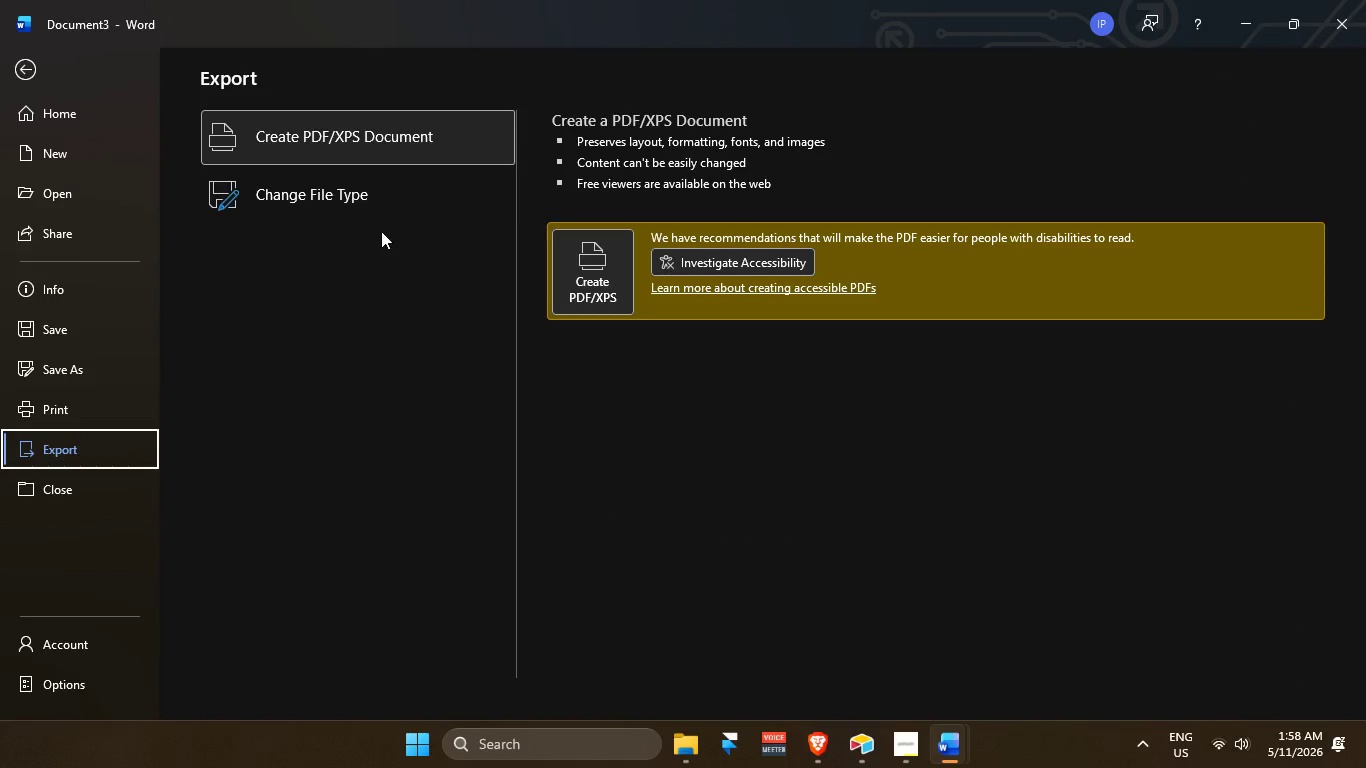 
left_click([381, 200])
 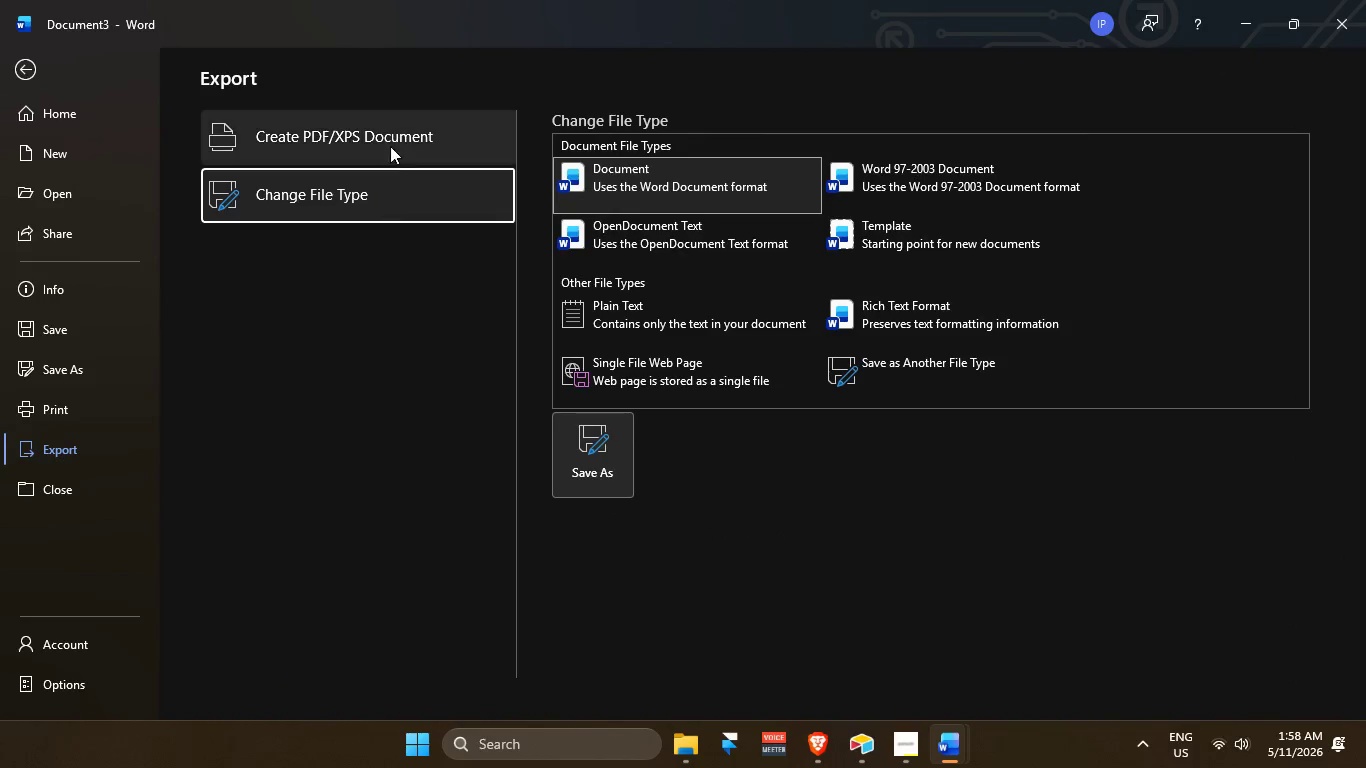 
left_click([388, 141])
 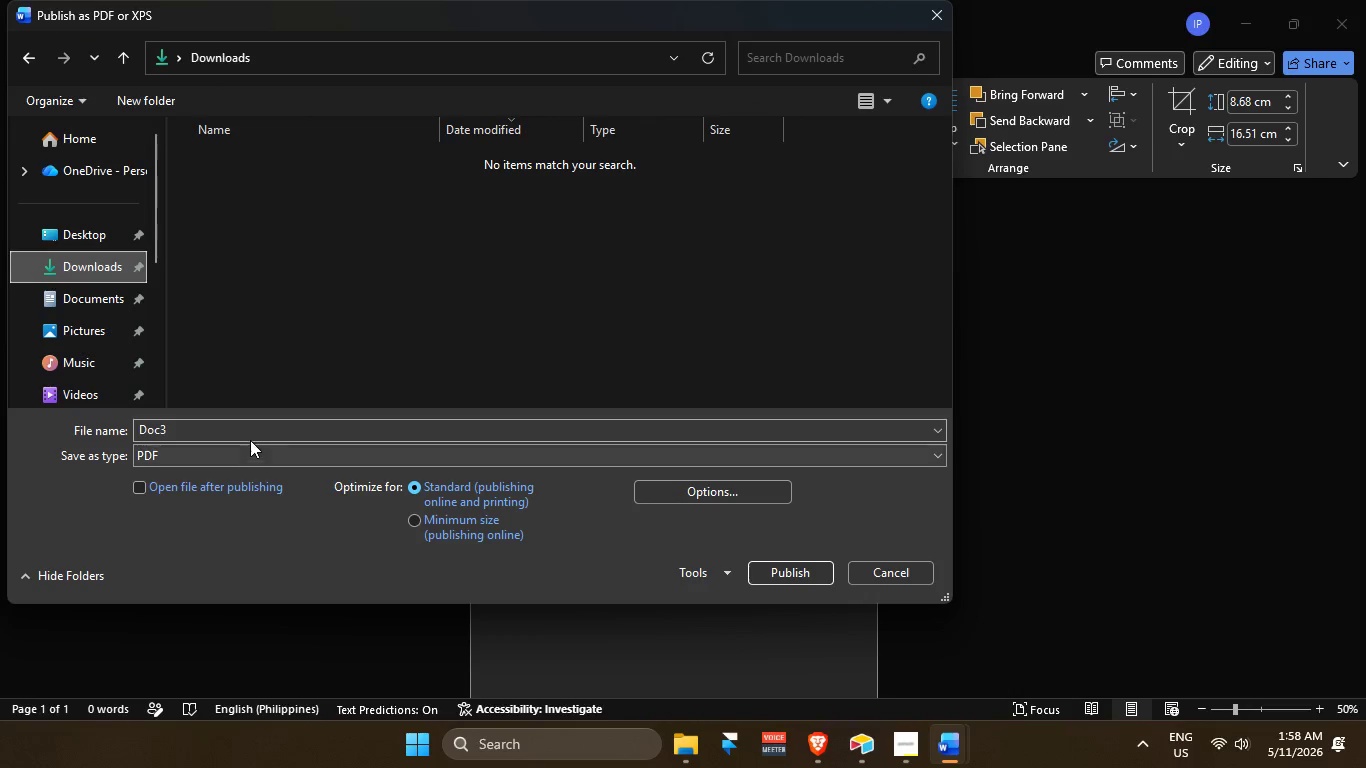 
key(Backspace)
type(PDF Documentation)
 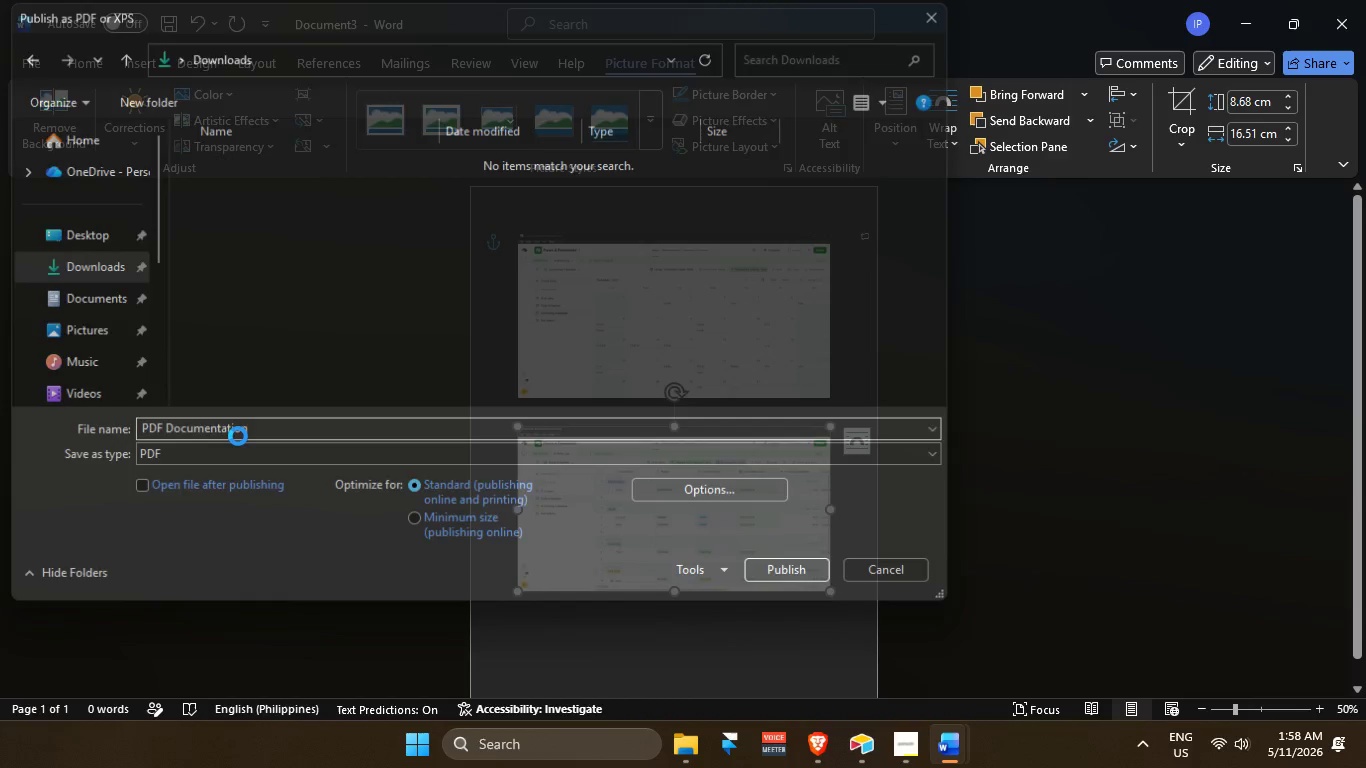 
 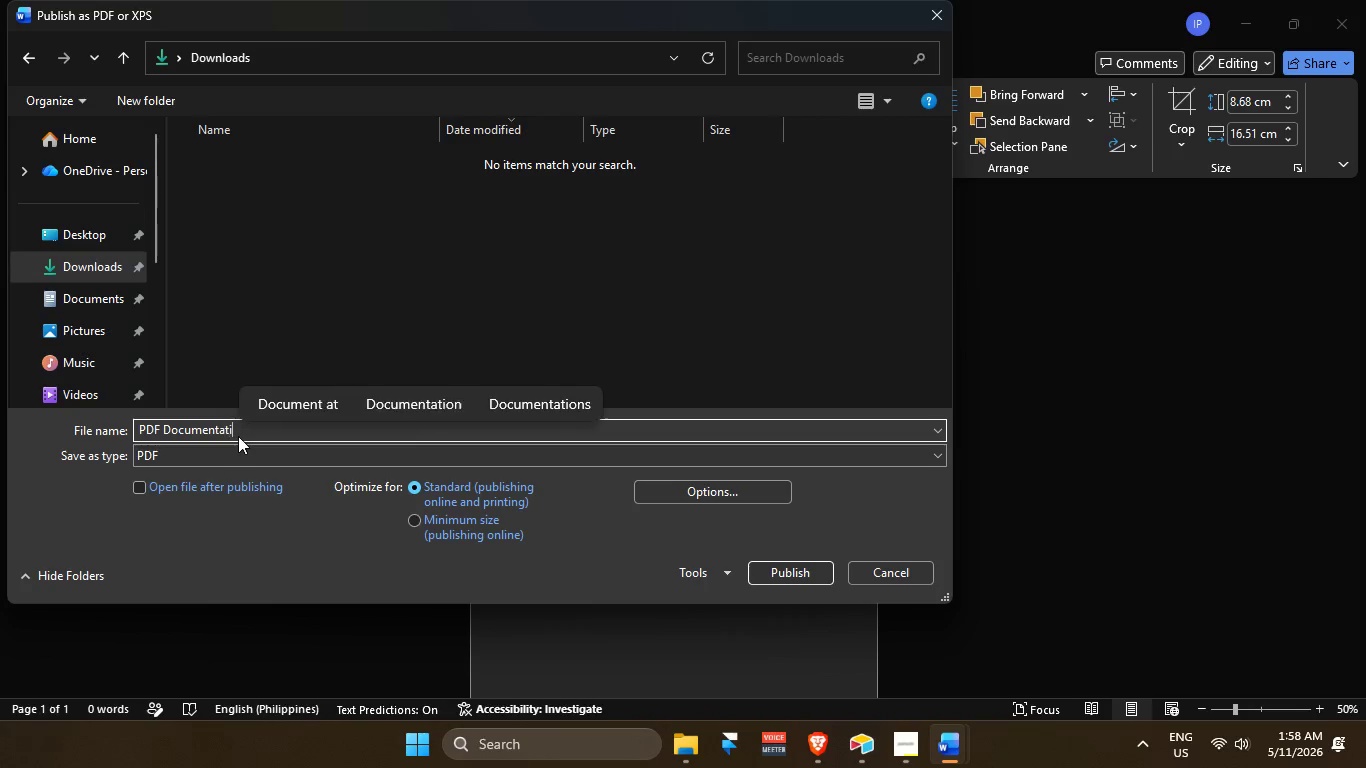 
key(Enter)
 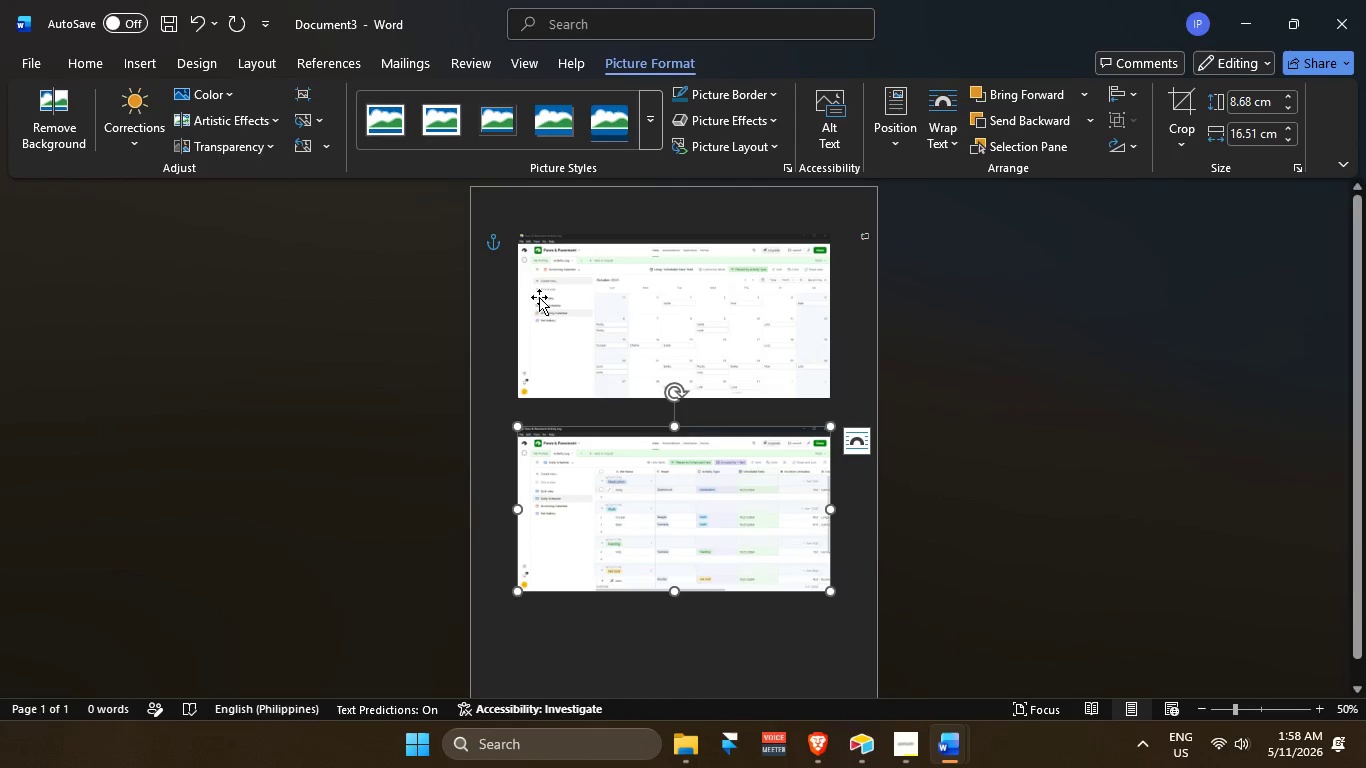 
left_click([1364, 0])
 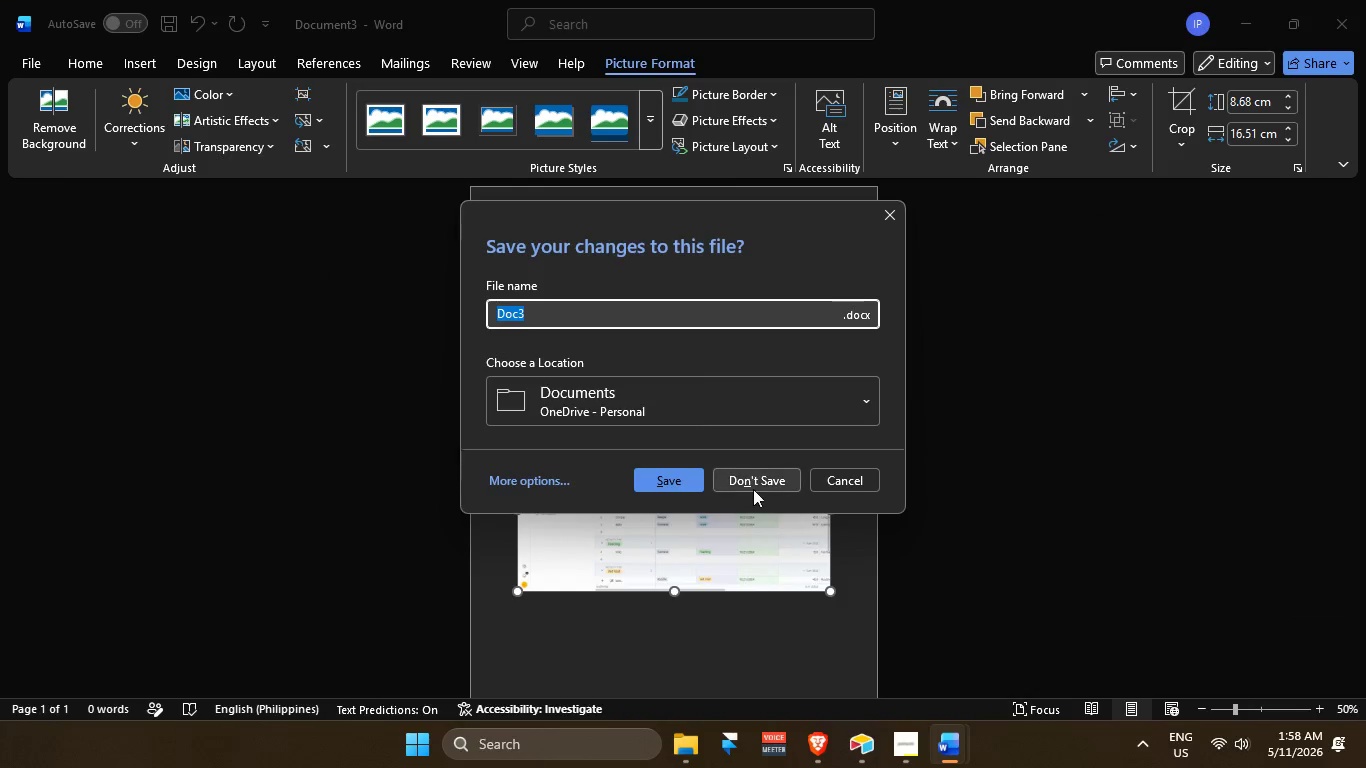 
left_click([744, 483])
 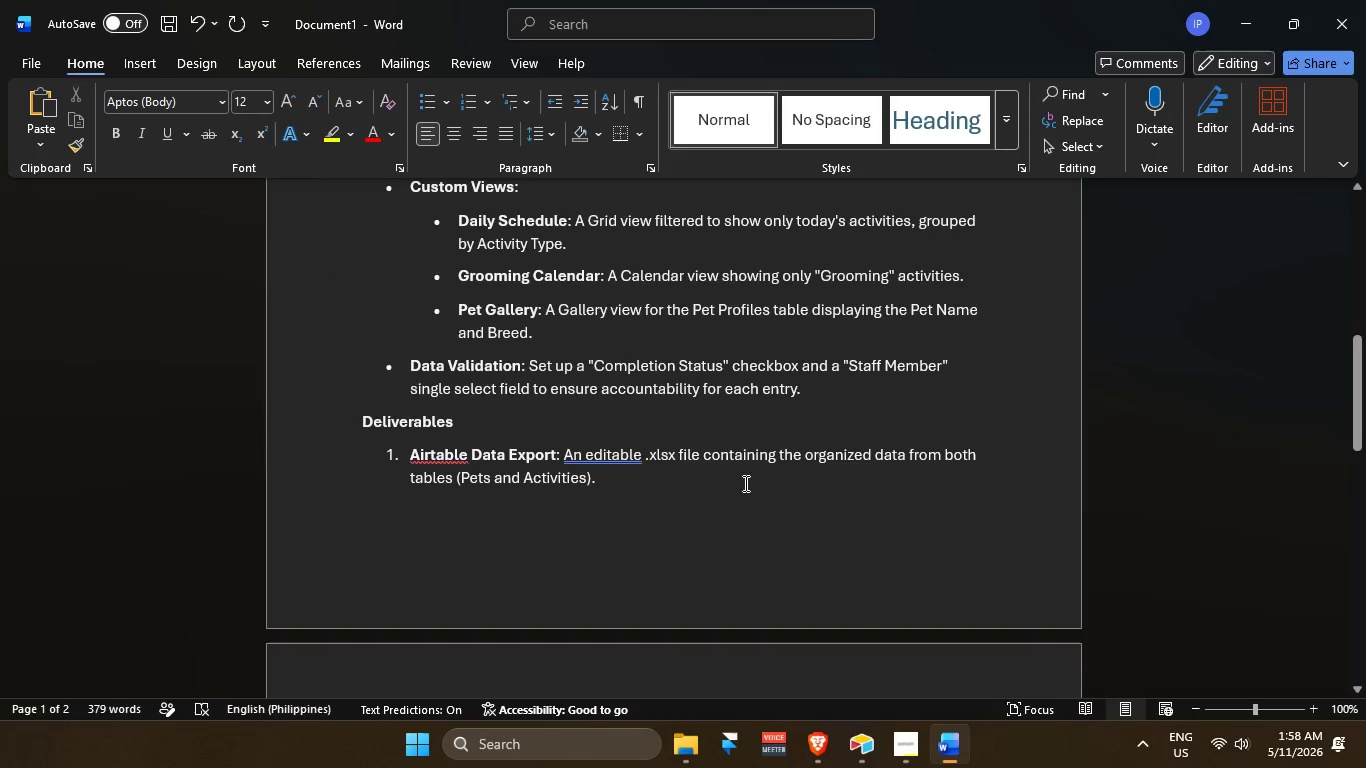 
key(Alt+Tab)
 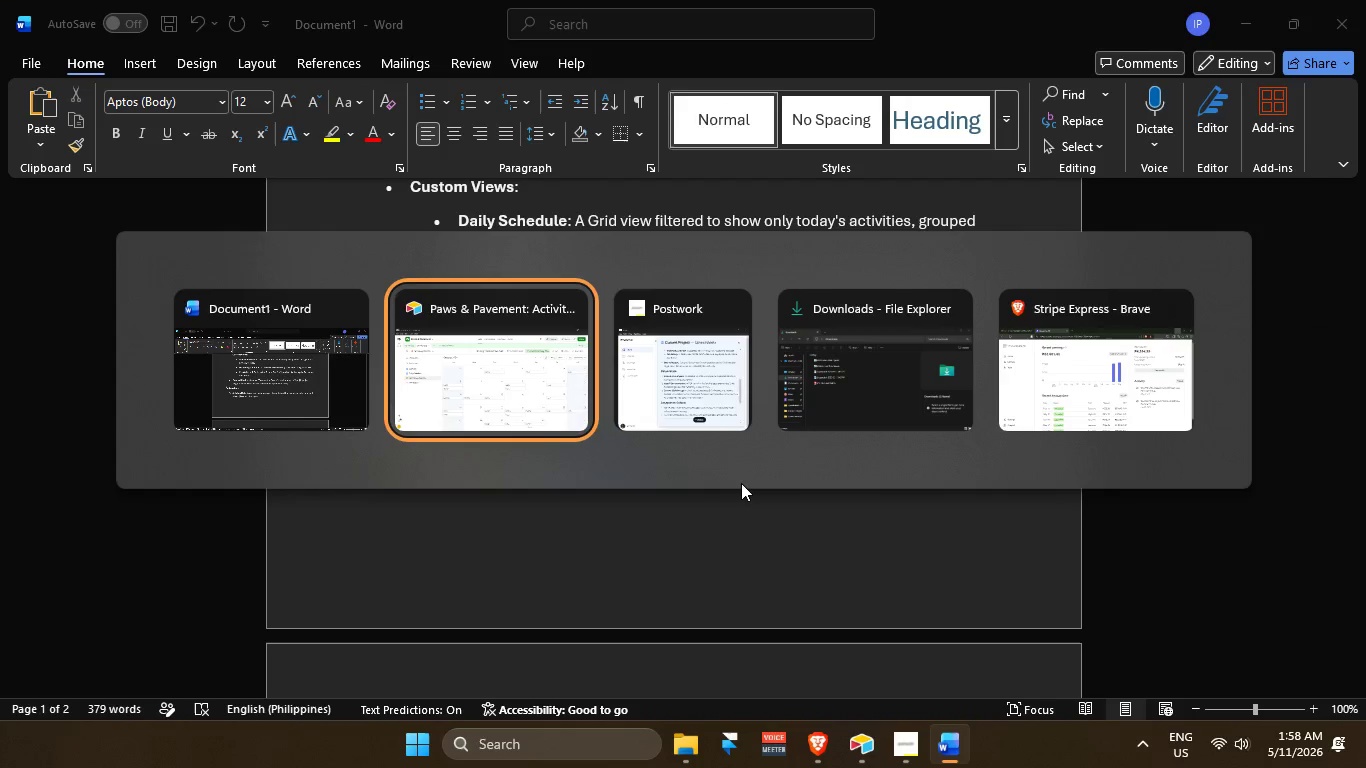 
key(Alt+Tab)